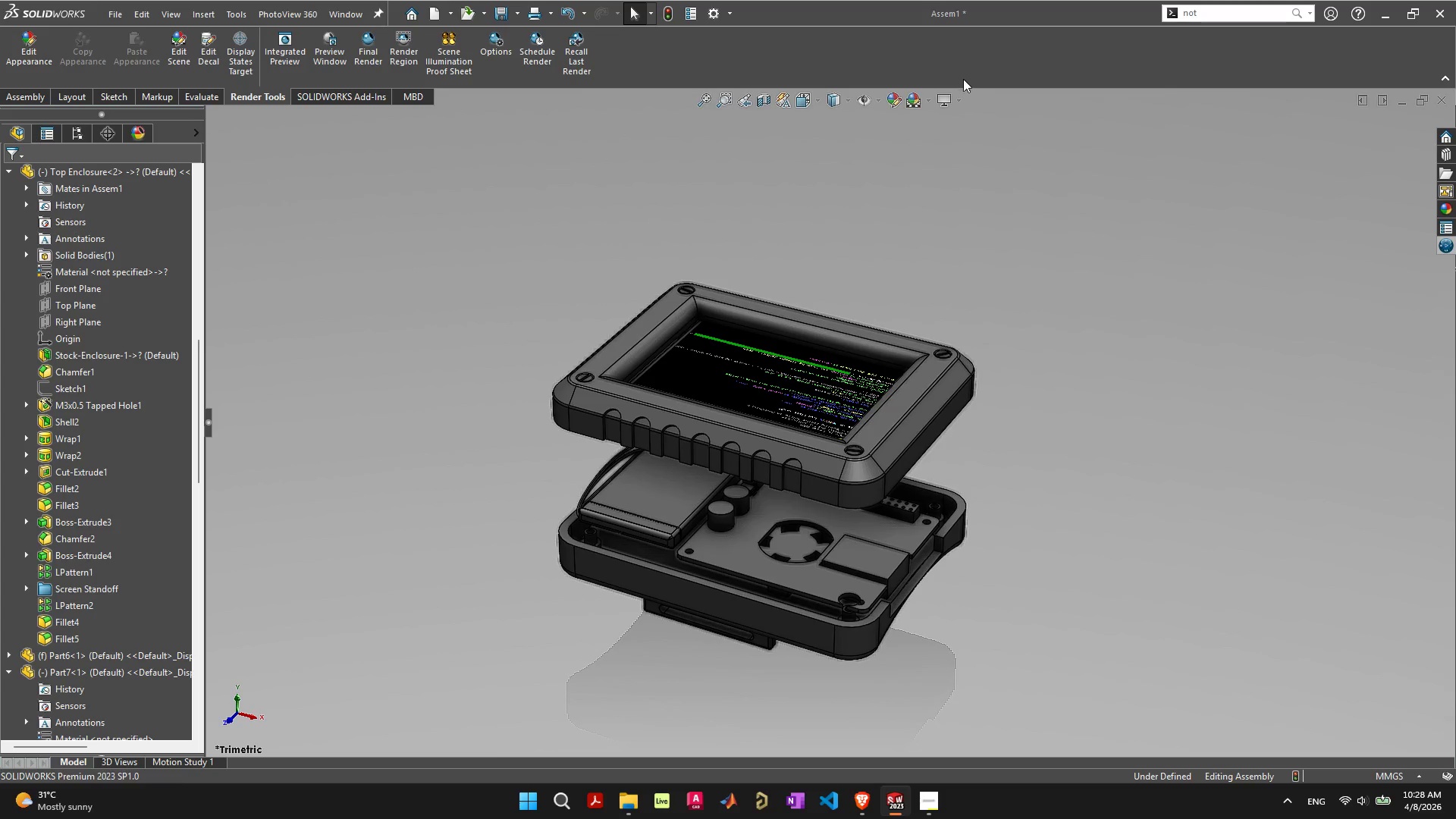 
left_click([956, 100])
 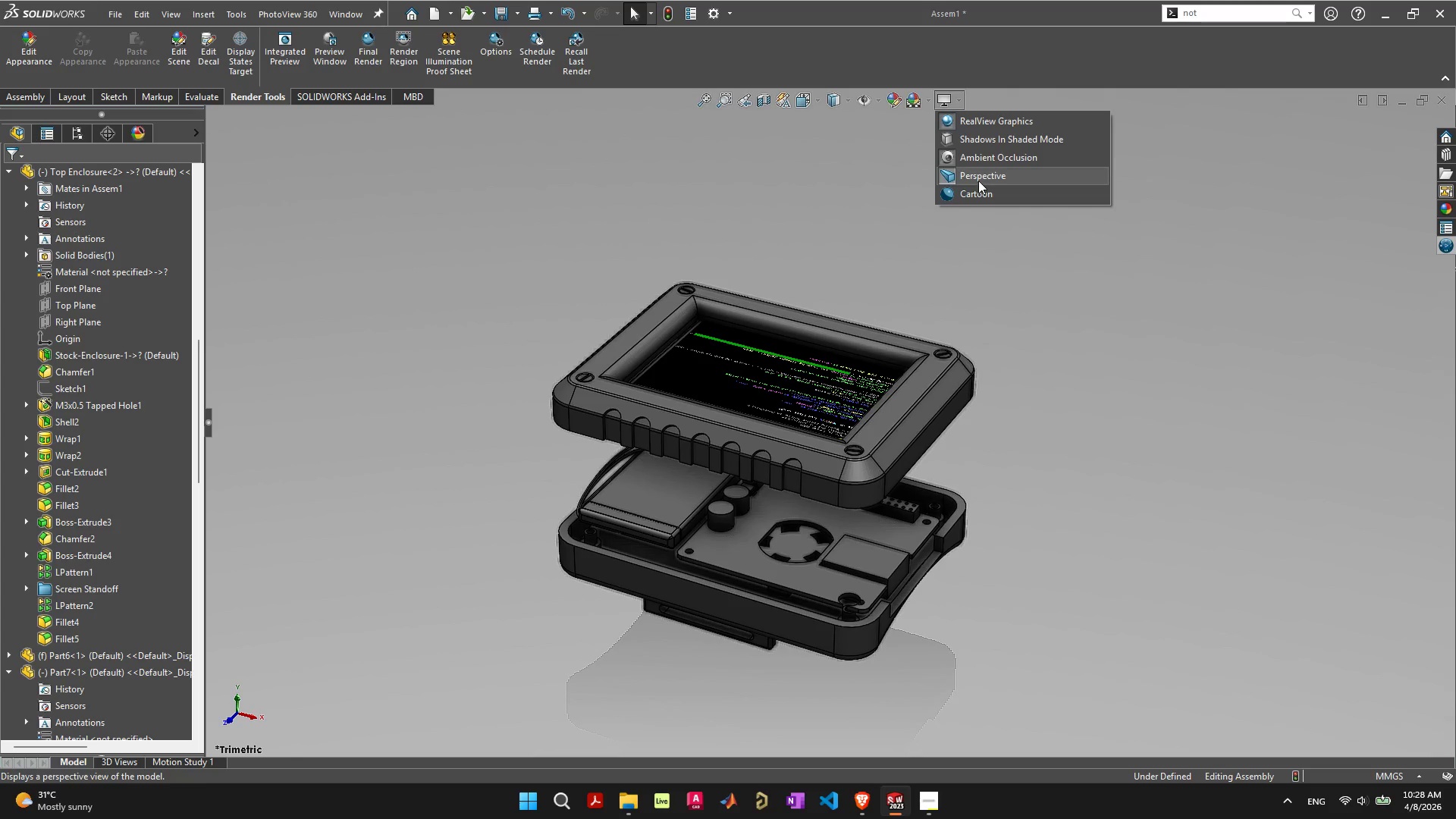 
left_click([978, 161])
 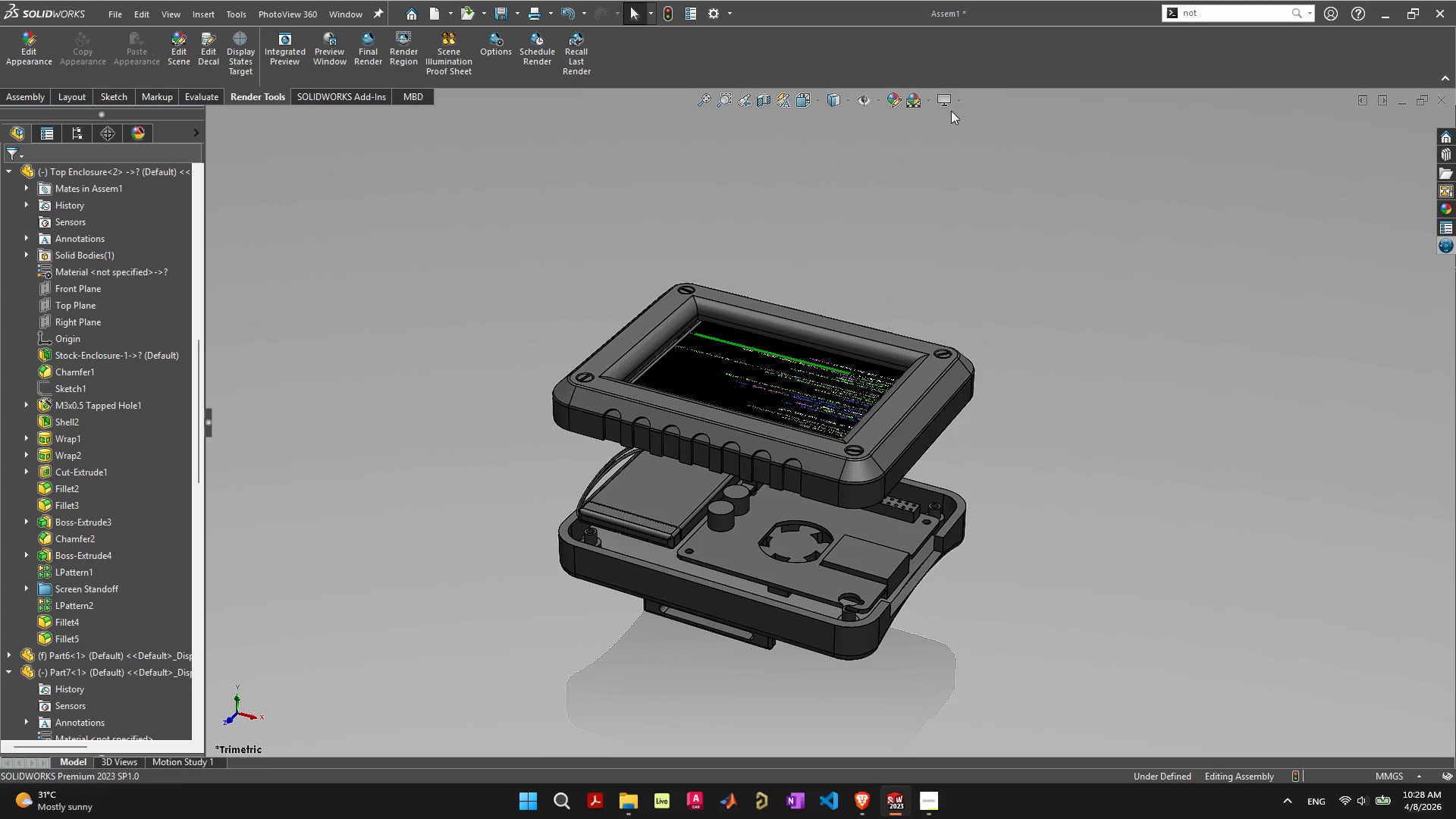 
left_click([958, 99])
 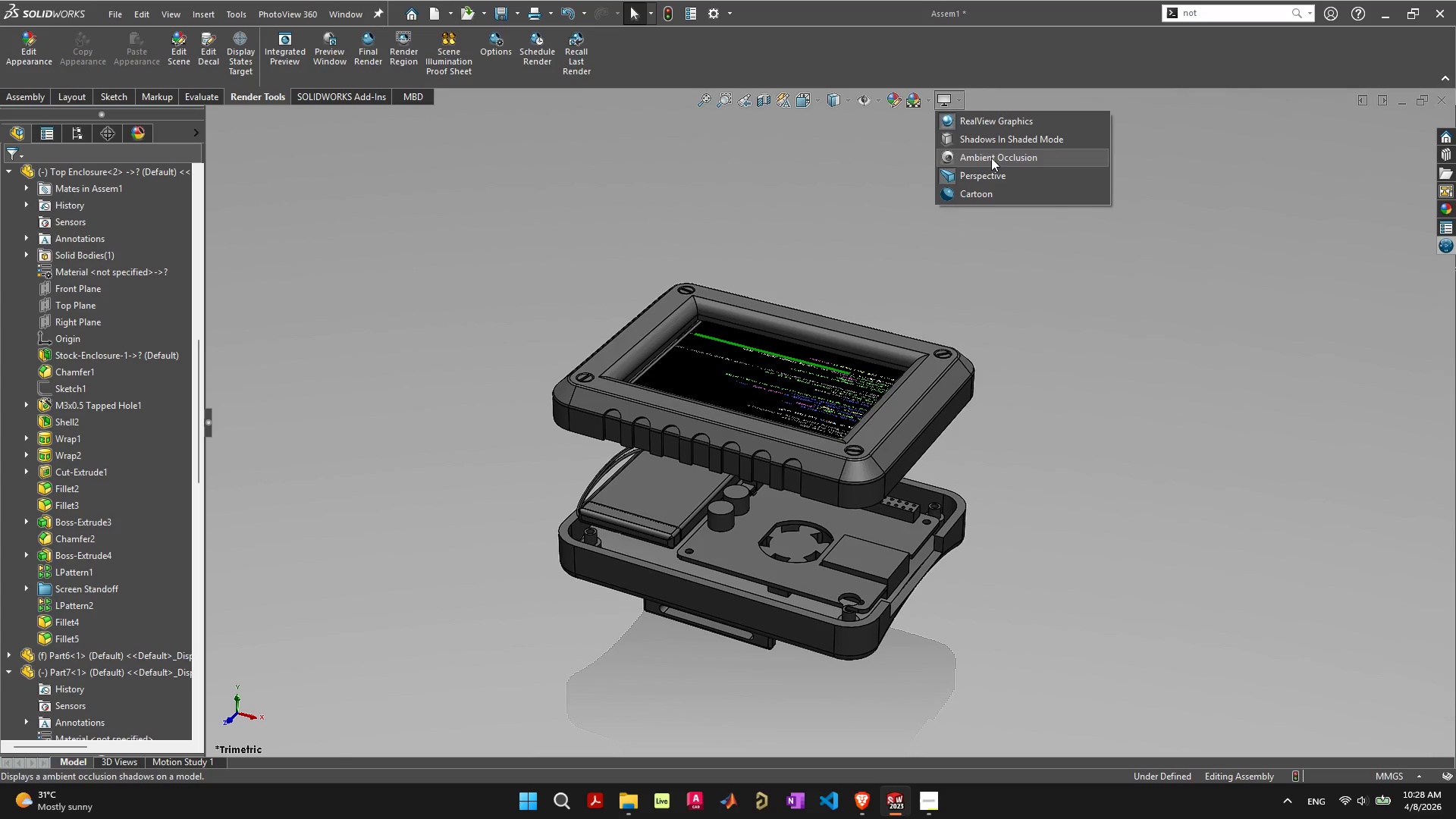 
left_click([996, 147])
 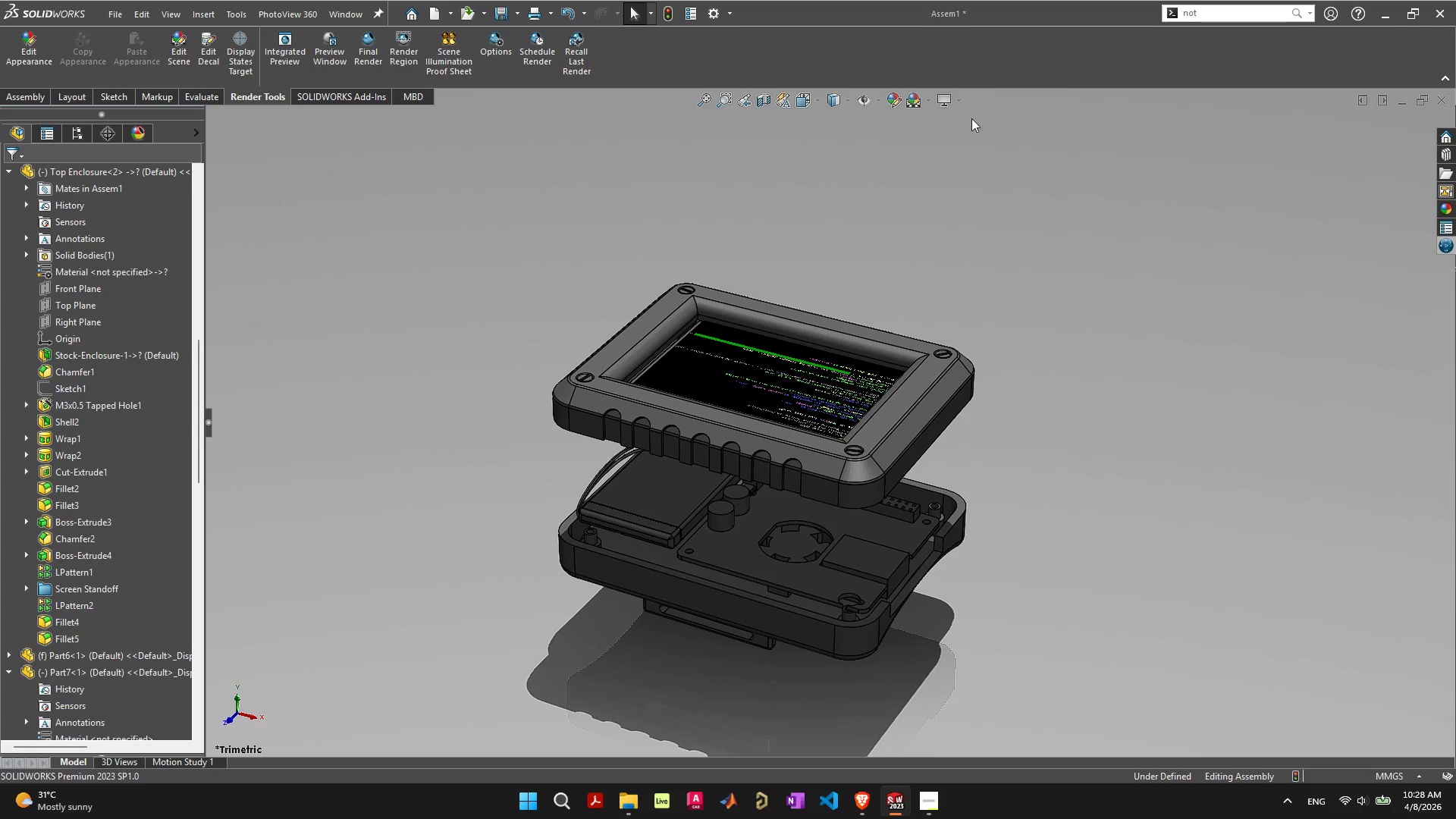 
left_click([963, 98])
 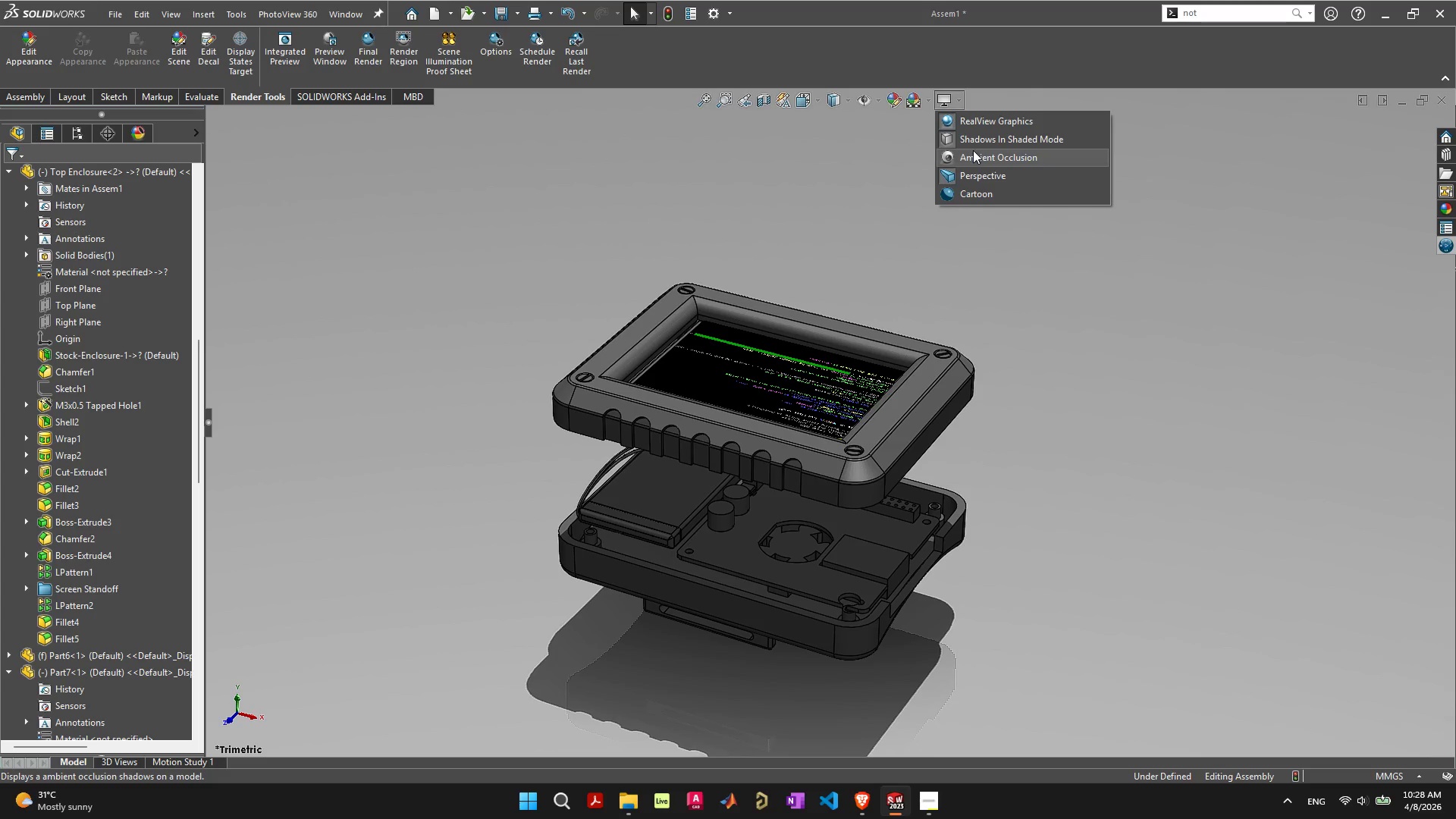 
left_click([973, 157])
 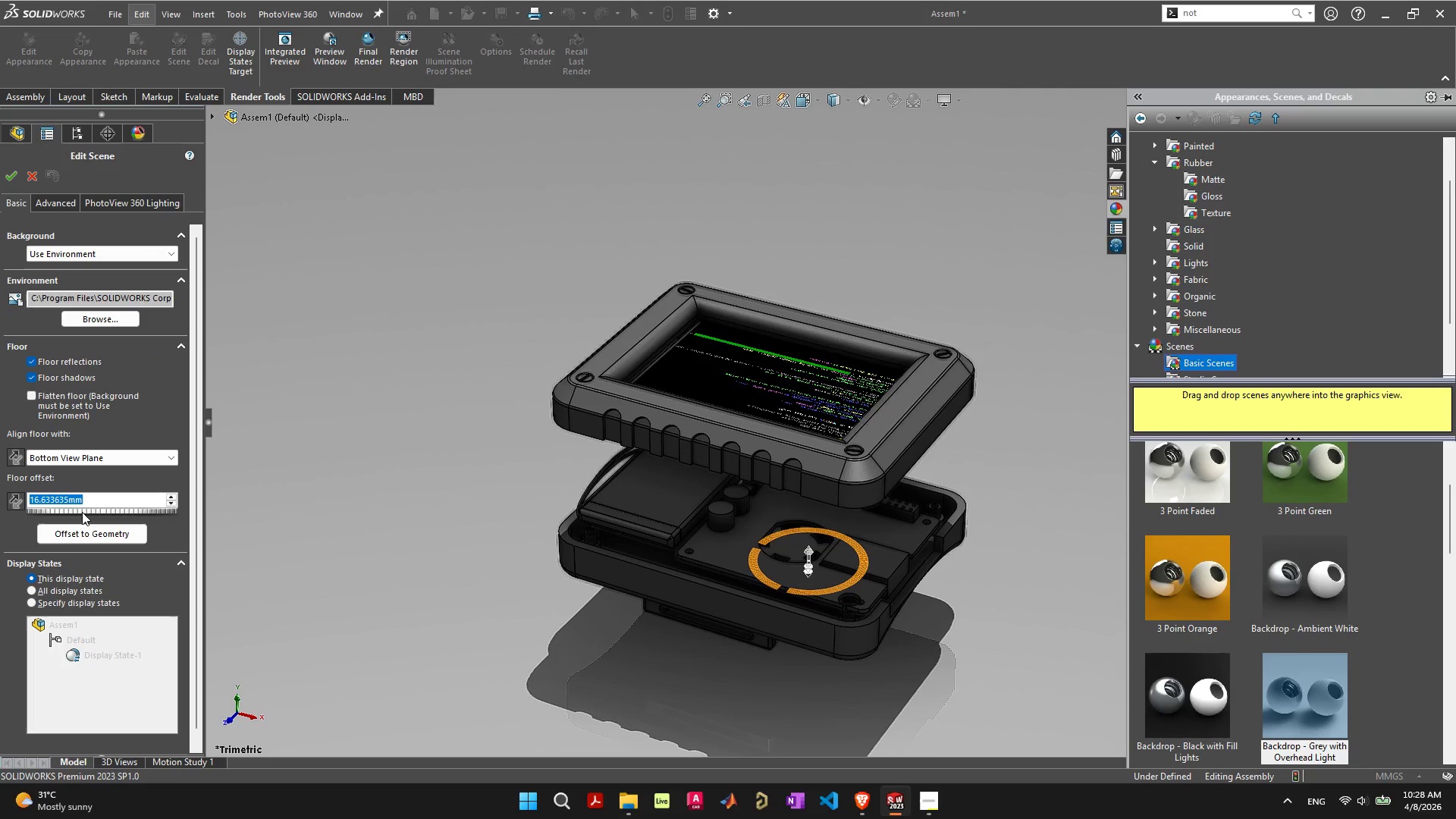 
wait(7.81)
 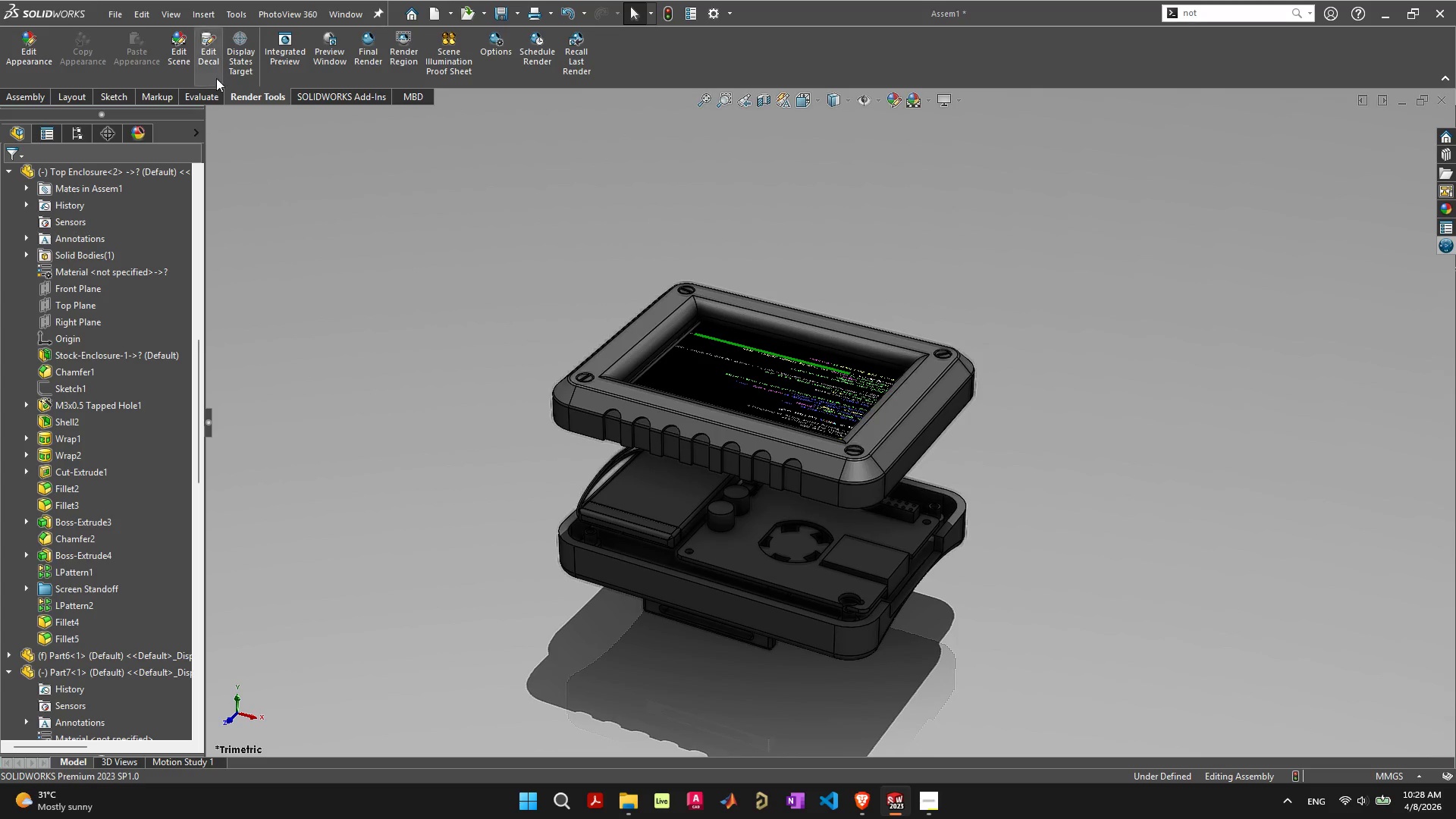 
left_click([41, 203])
 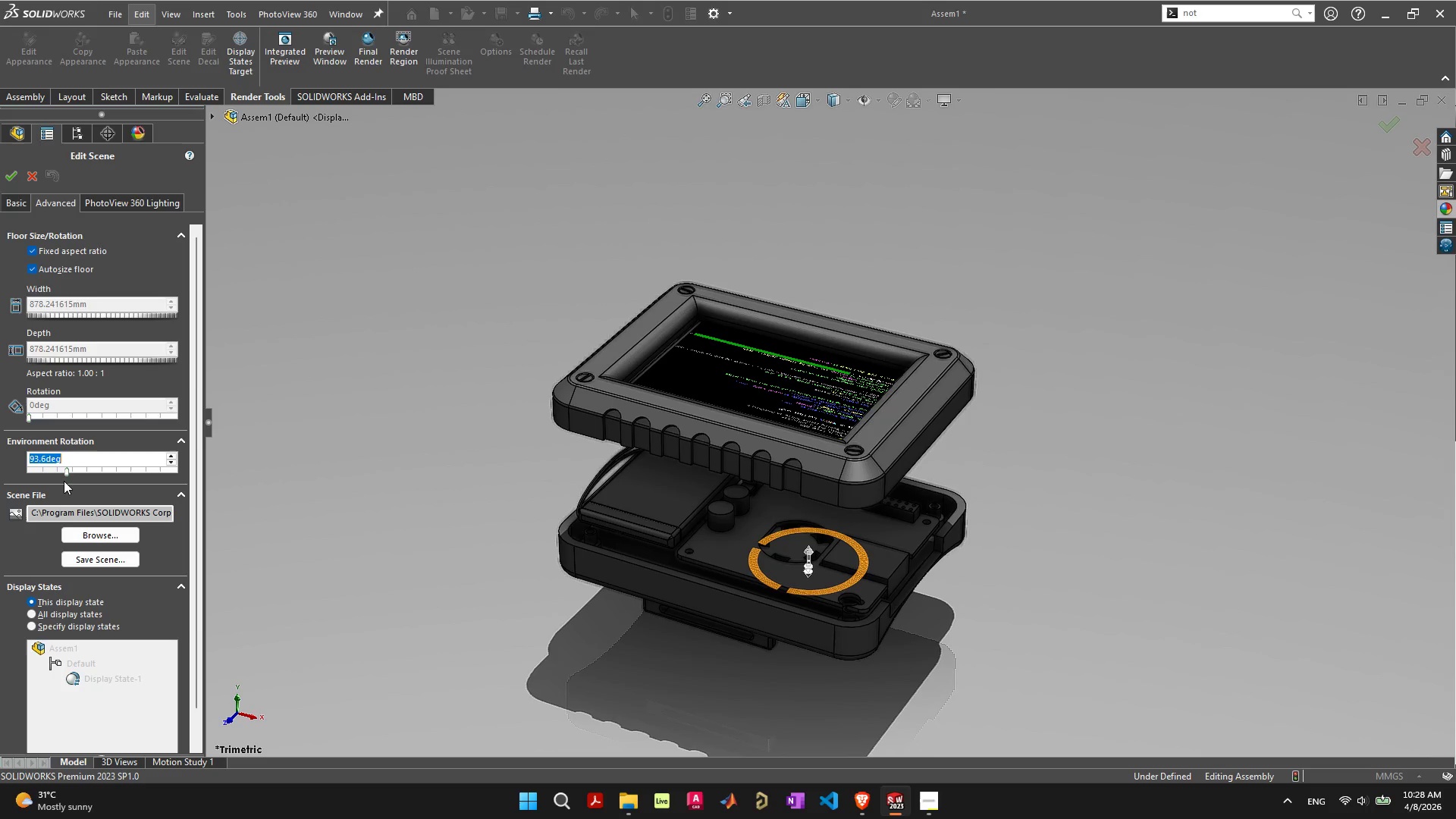 
left_click_drag(start_coordinate=[67, 470], to_coordinate=[55, 485])
 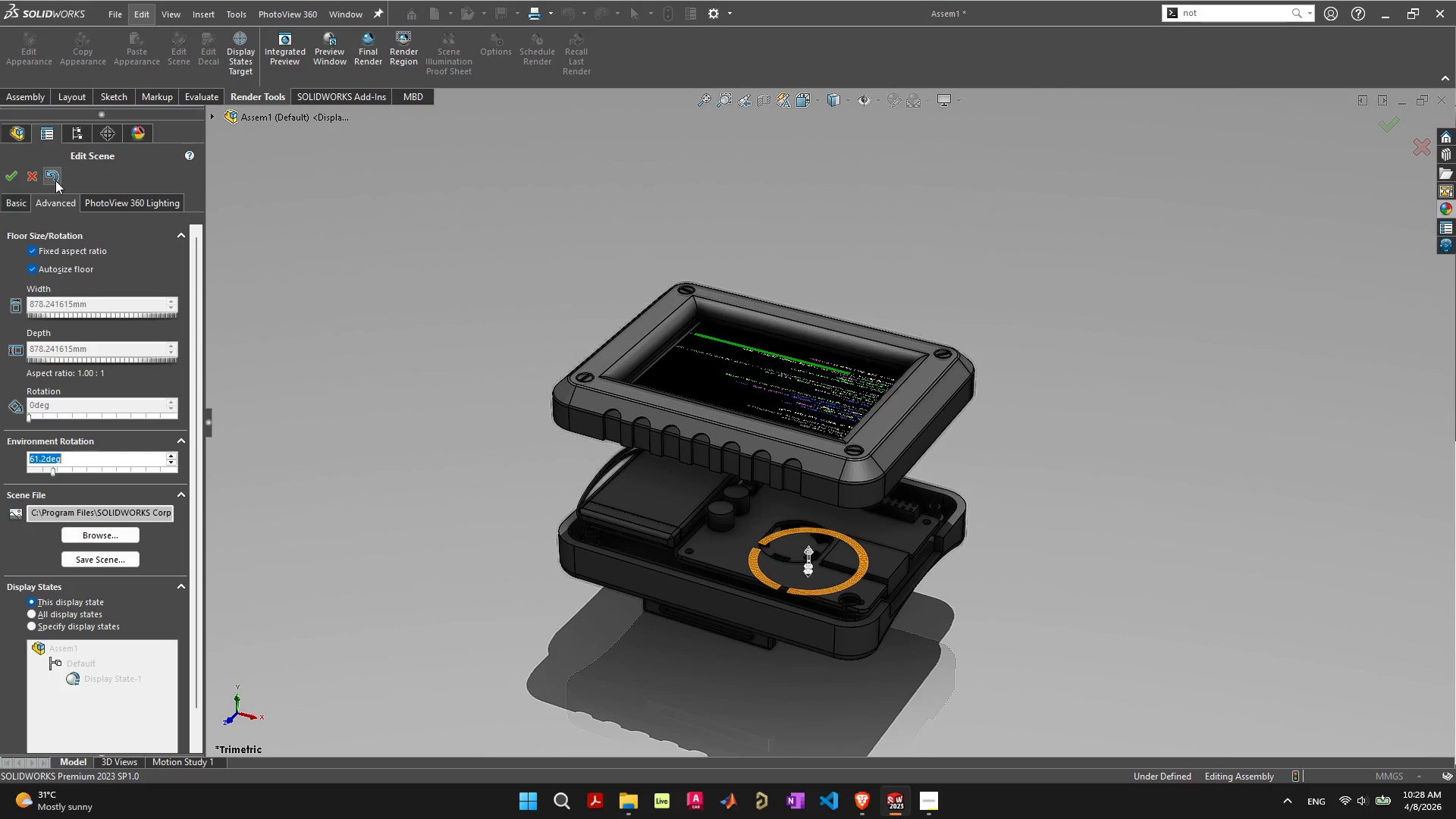 
left_click([96, 205])
 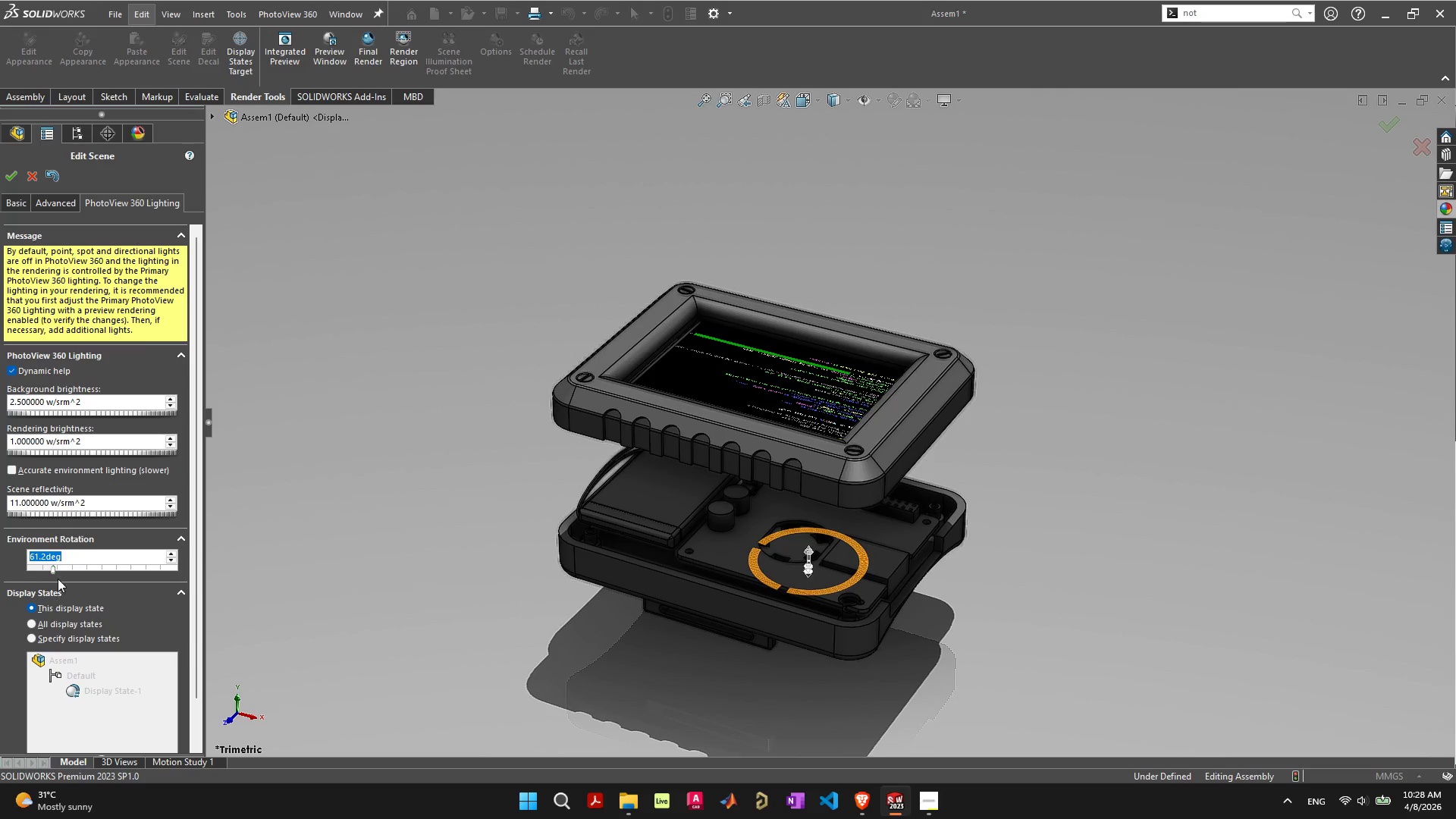 
left_click_drag(start_coordinate=[58, 566], to_coordinate=[113, 576])
 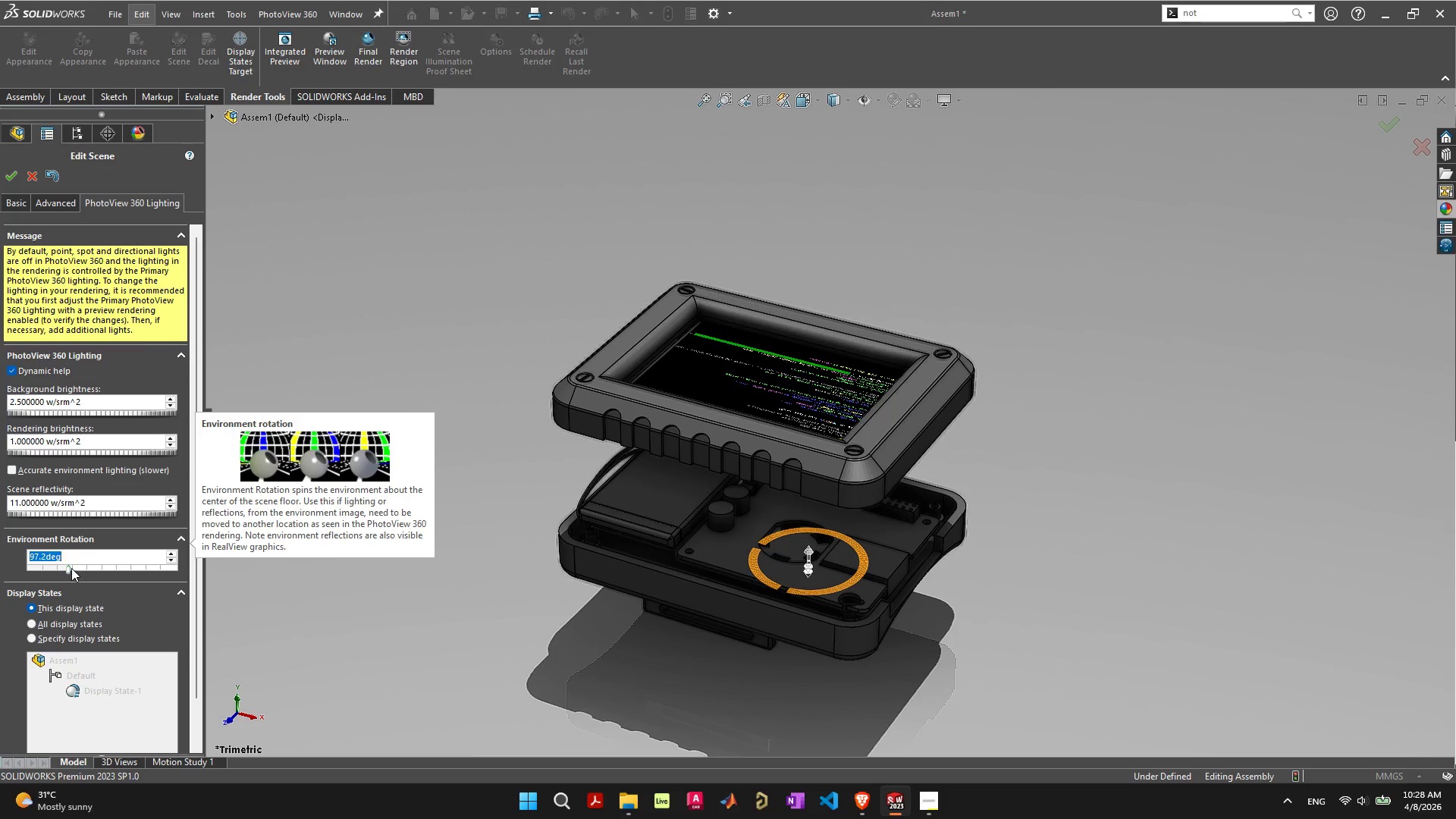 
left_click_drag(start_coordinate=[71, 568], to_coordinate=[66, 570])
 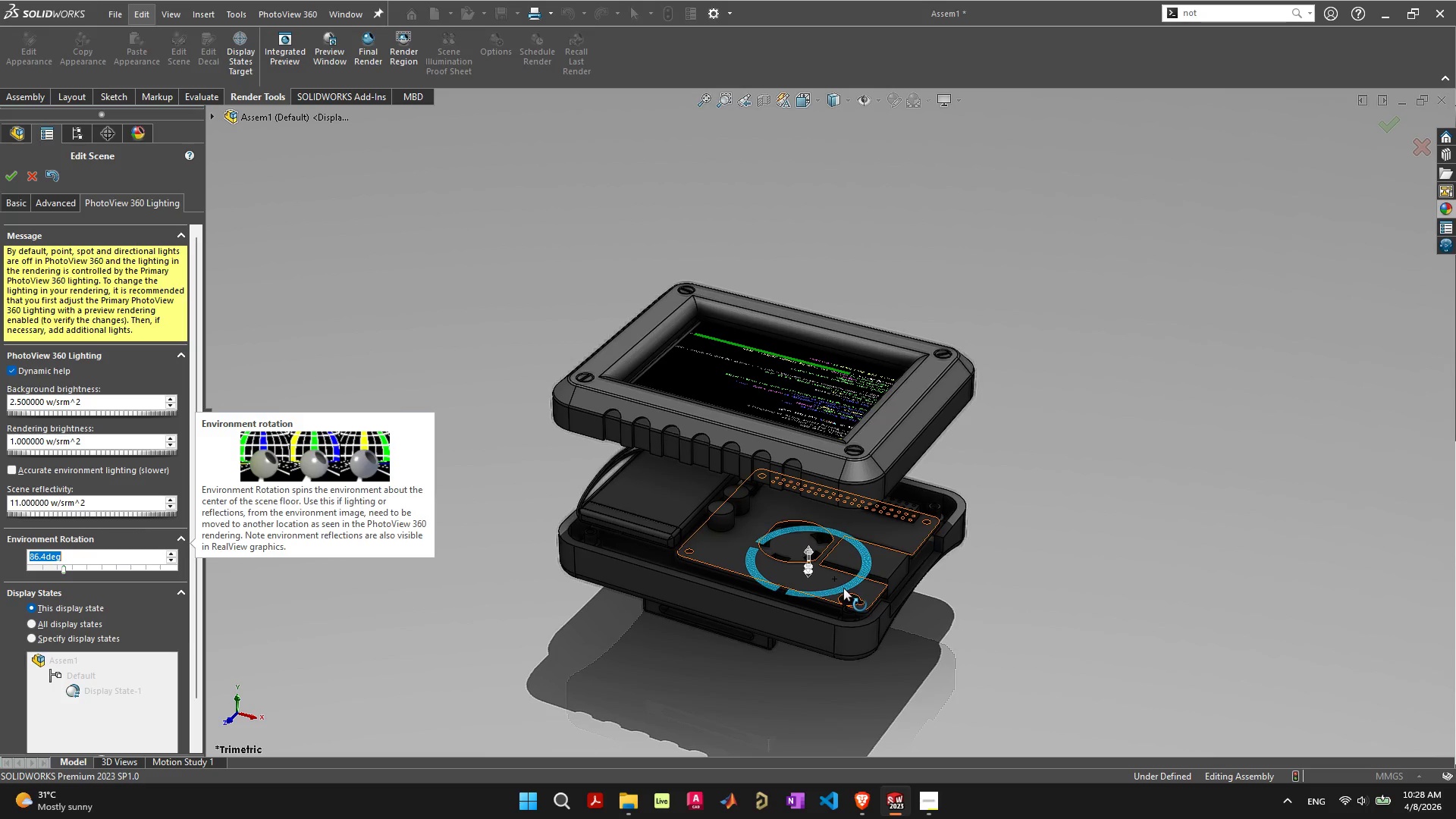 
left_click_drag(start_coordinate=[843, 587], to_coordinate=[381, 650])
 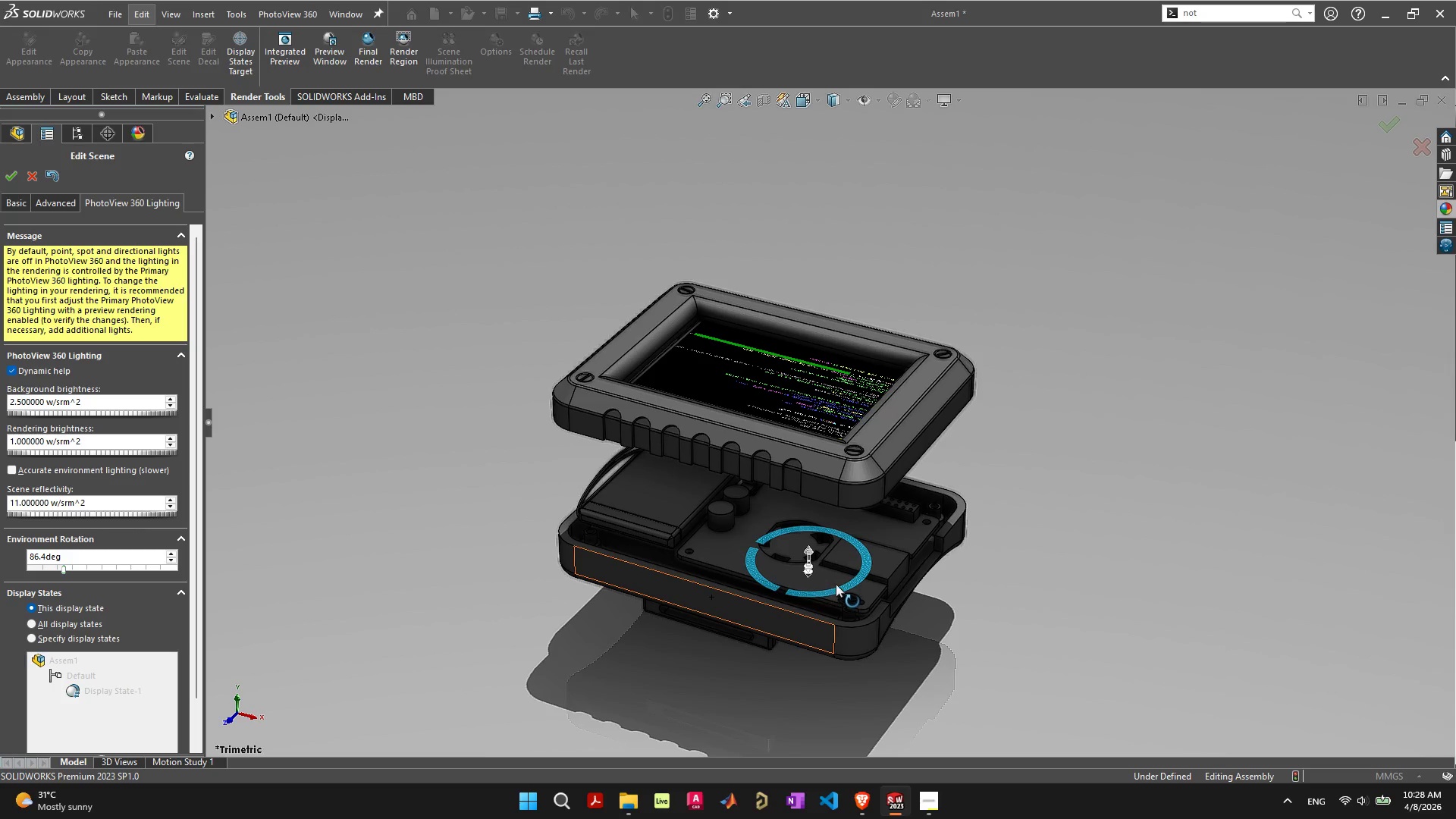 
left_click_drag(start_coordinate=[836, 584], to_coordinate=[371, 401])
 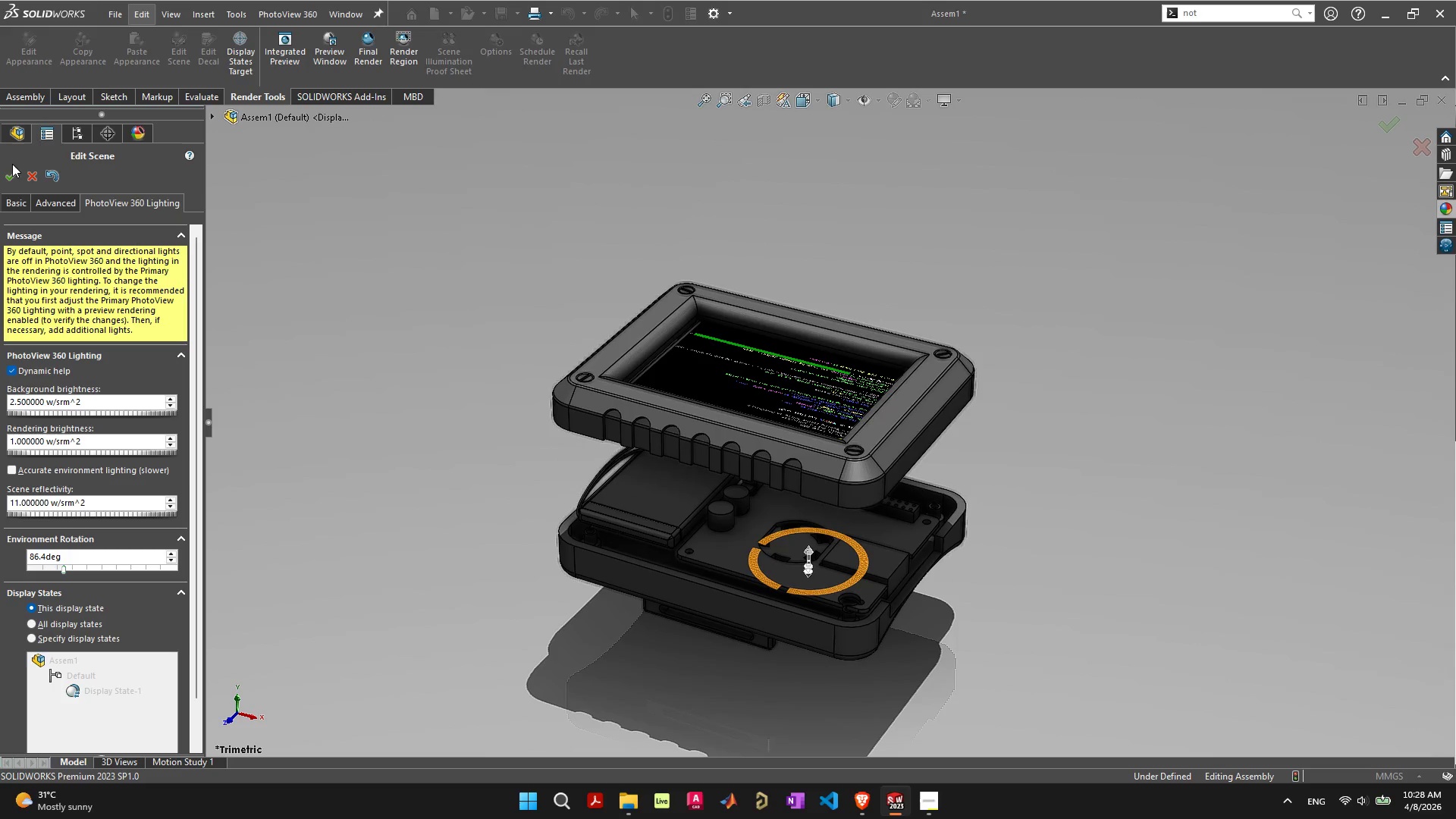 
left_click([13, 171])
 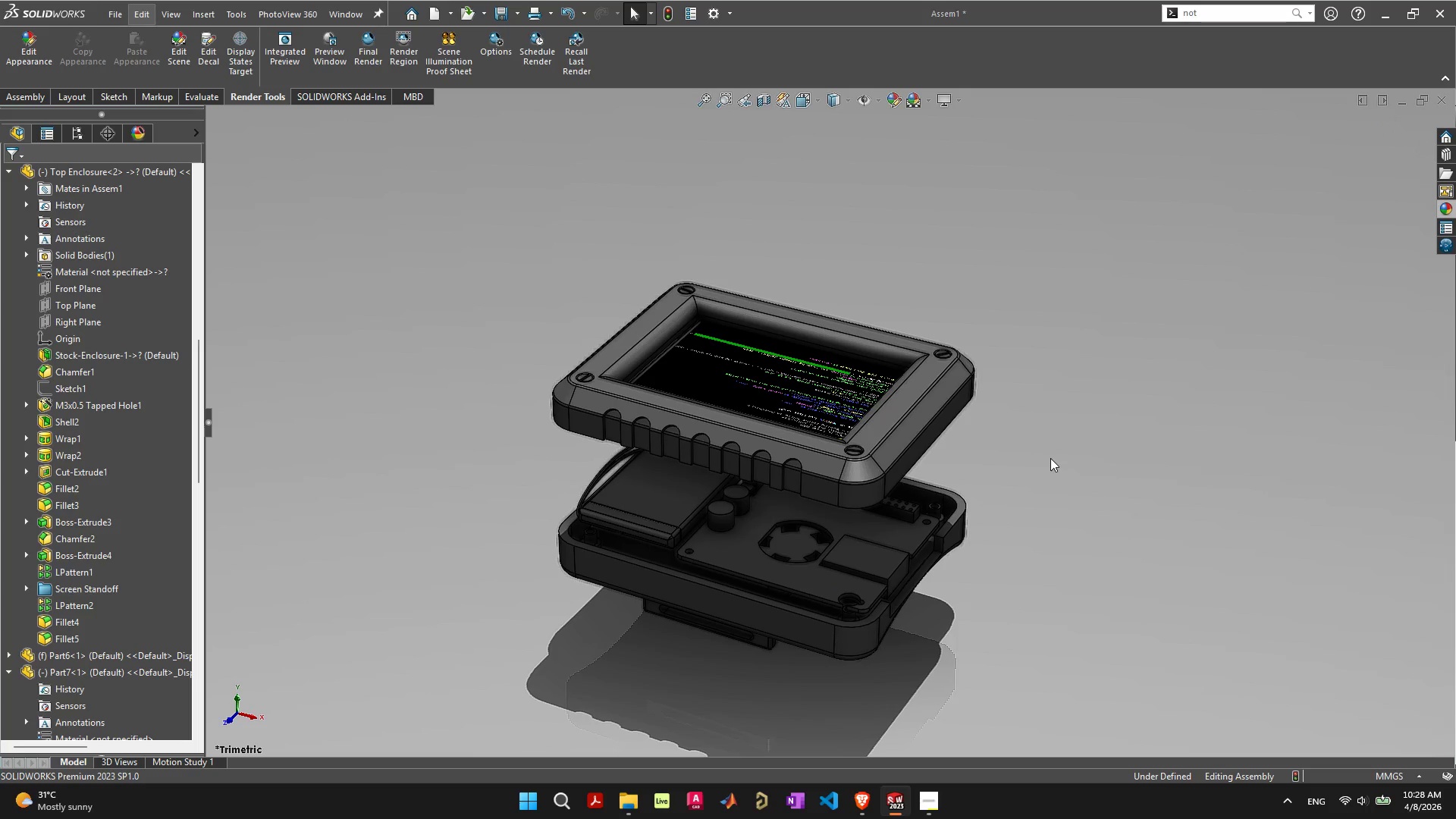 
scroll: coordinate [853, 572], scroll_direction: down, amount: 1.0
 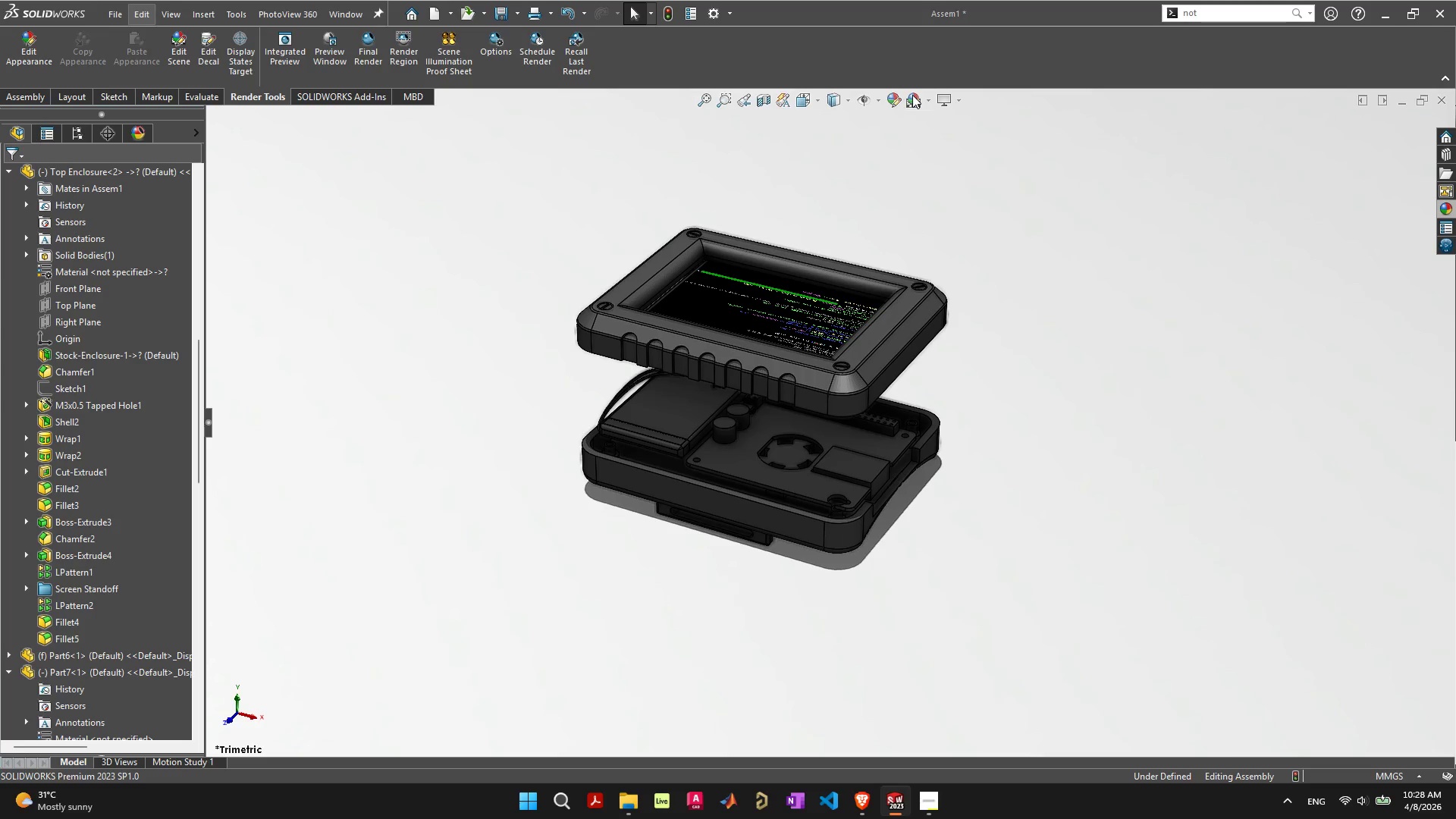 
left_click([913, 95])
 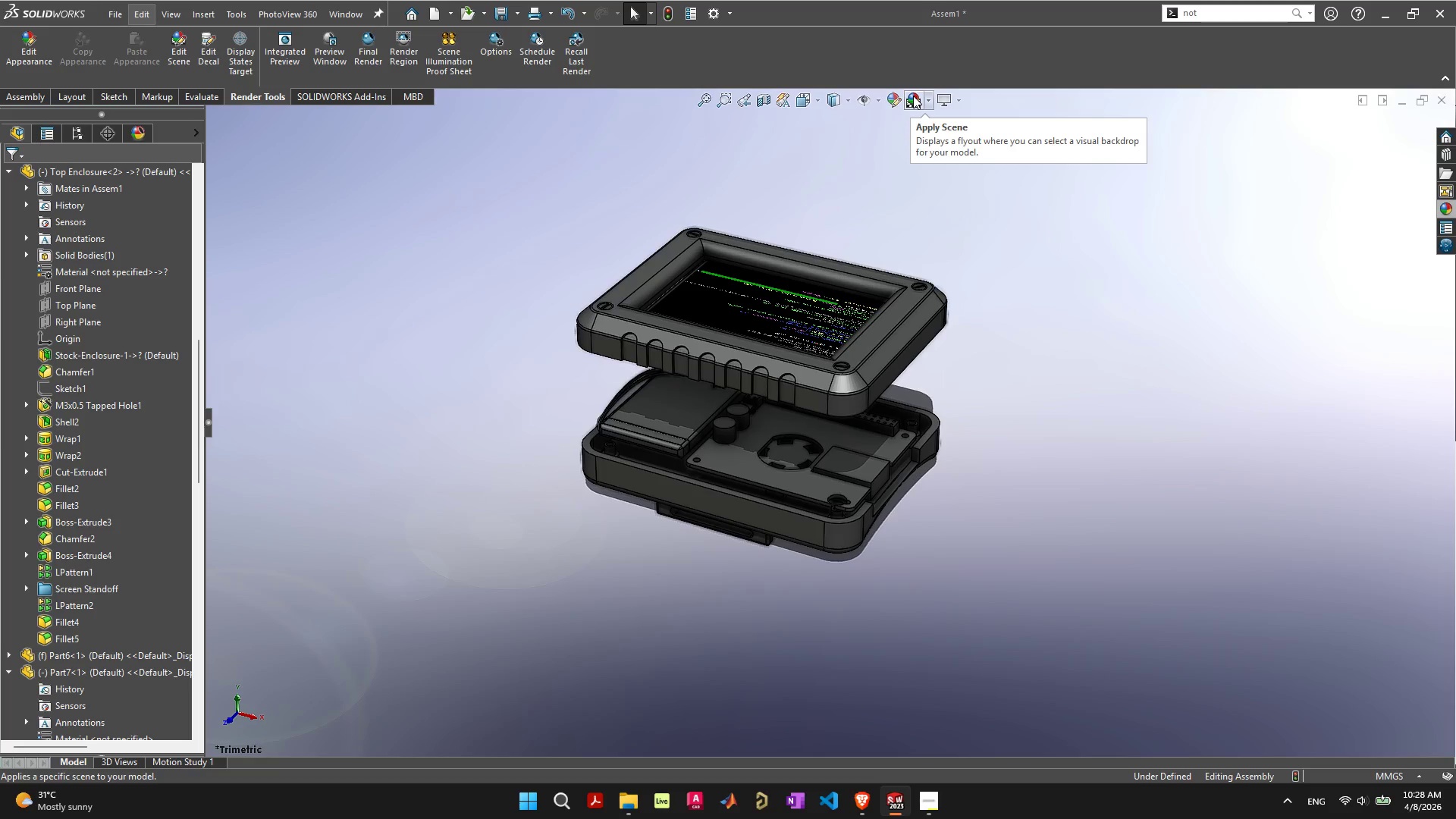 
left_click([913, 96])
 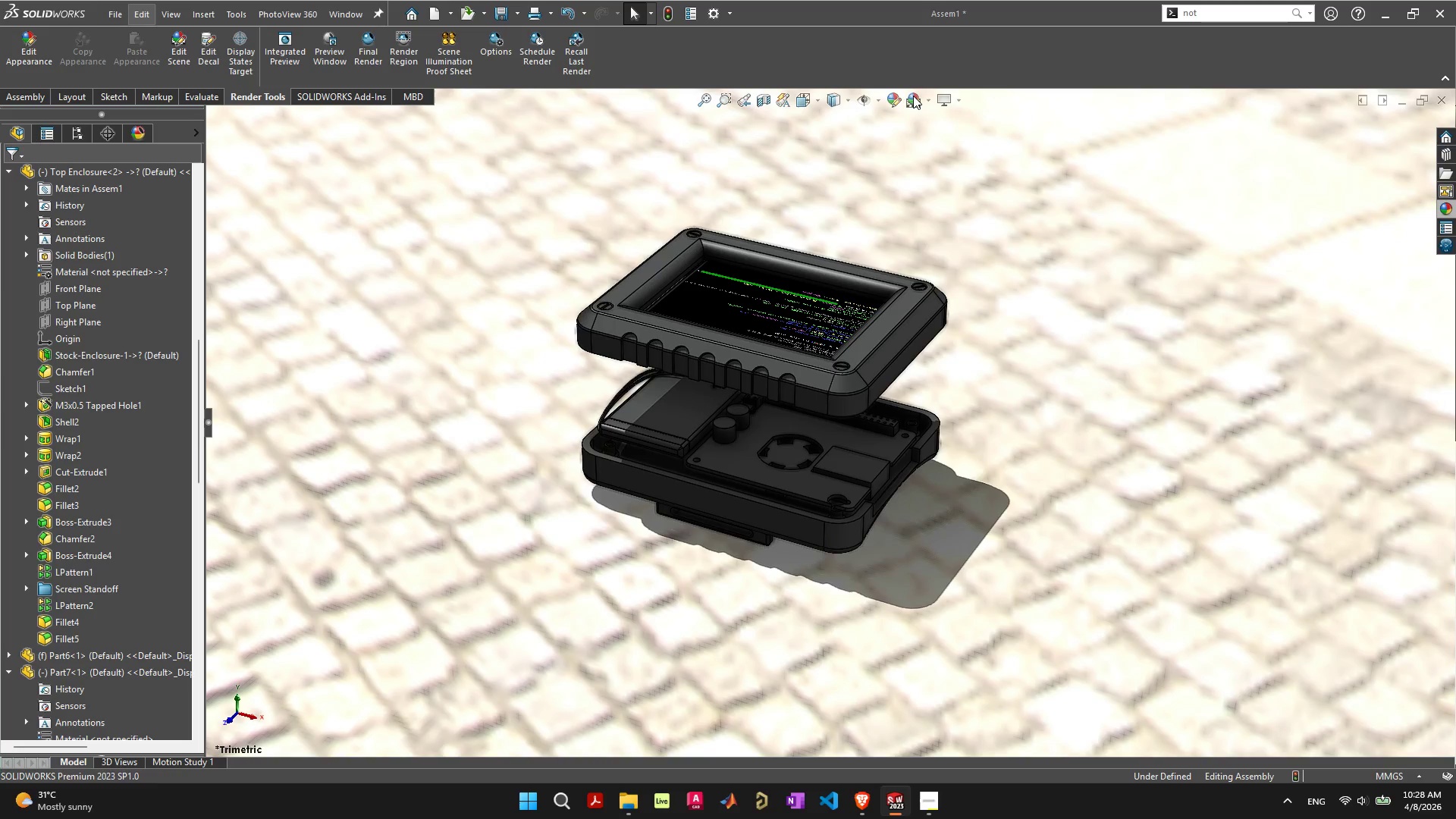 
left_click([913, 96])
 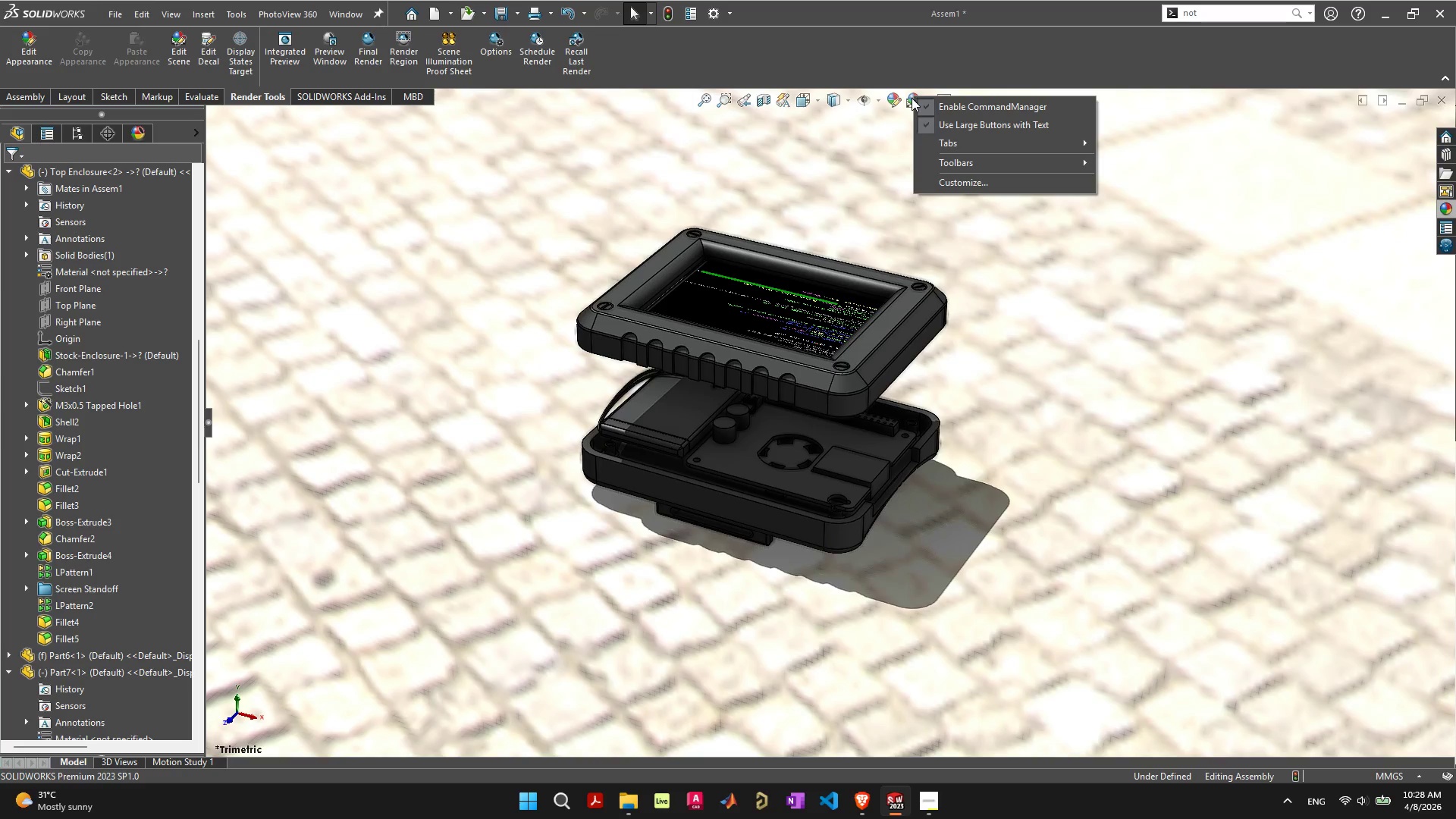 
right_click([913, 96])
 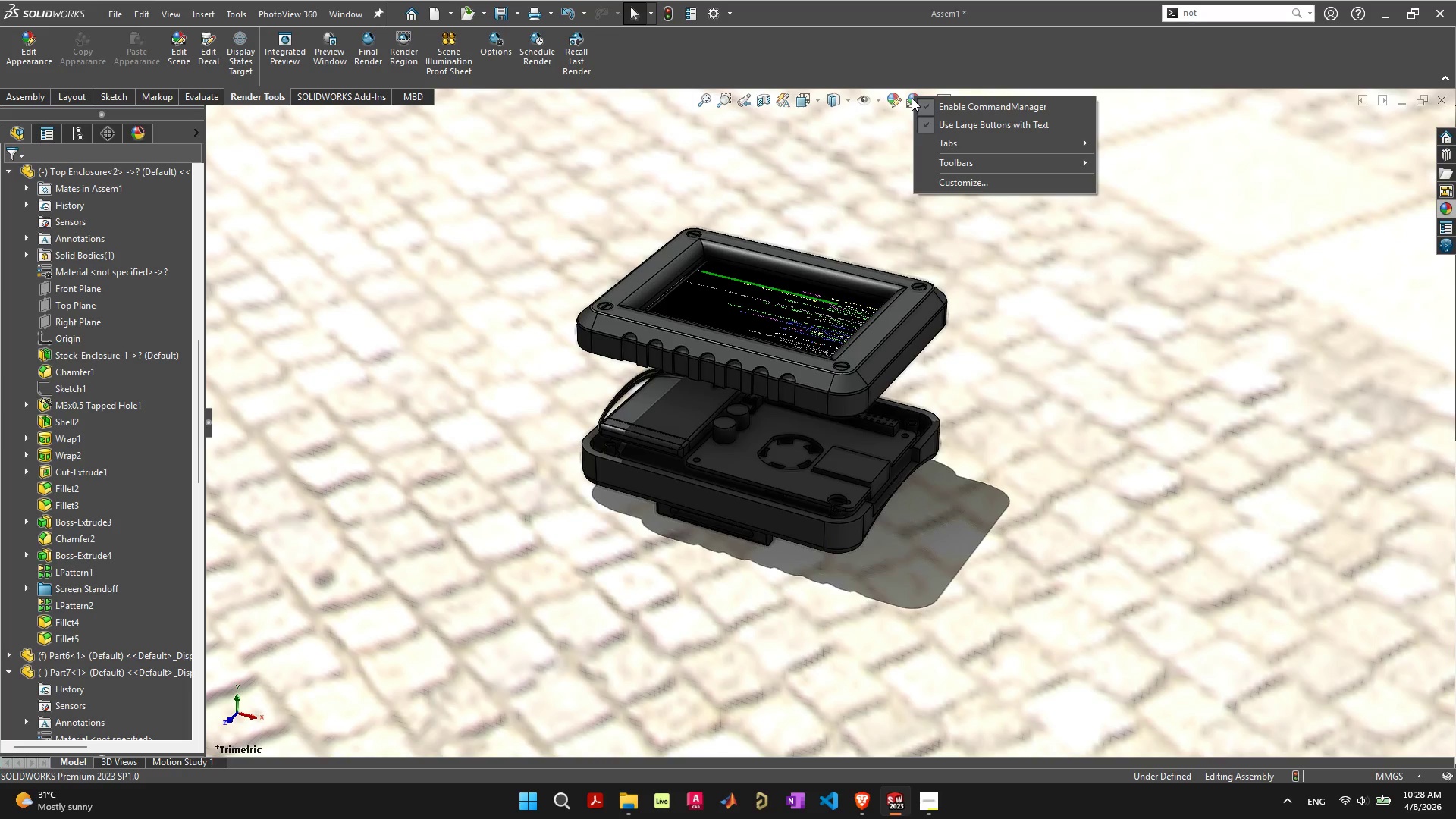 
left_click([912, 98])
 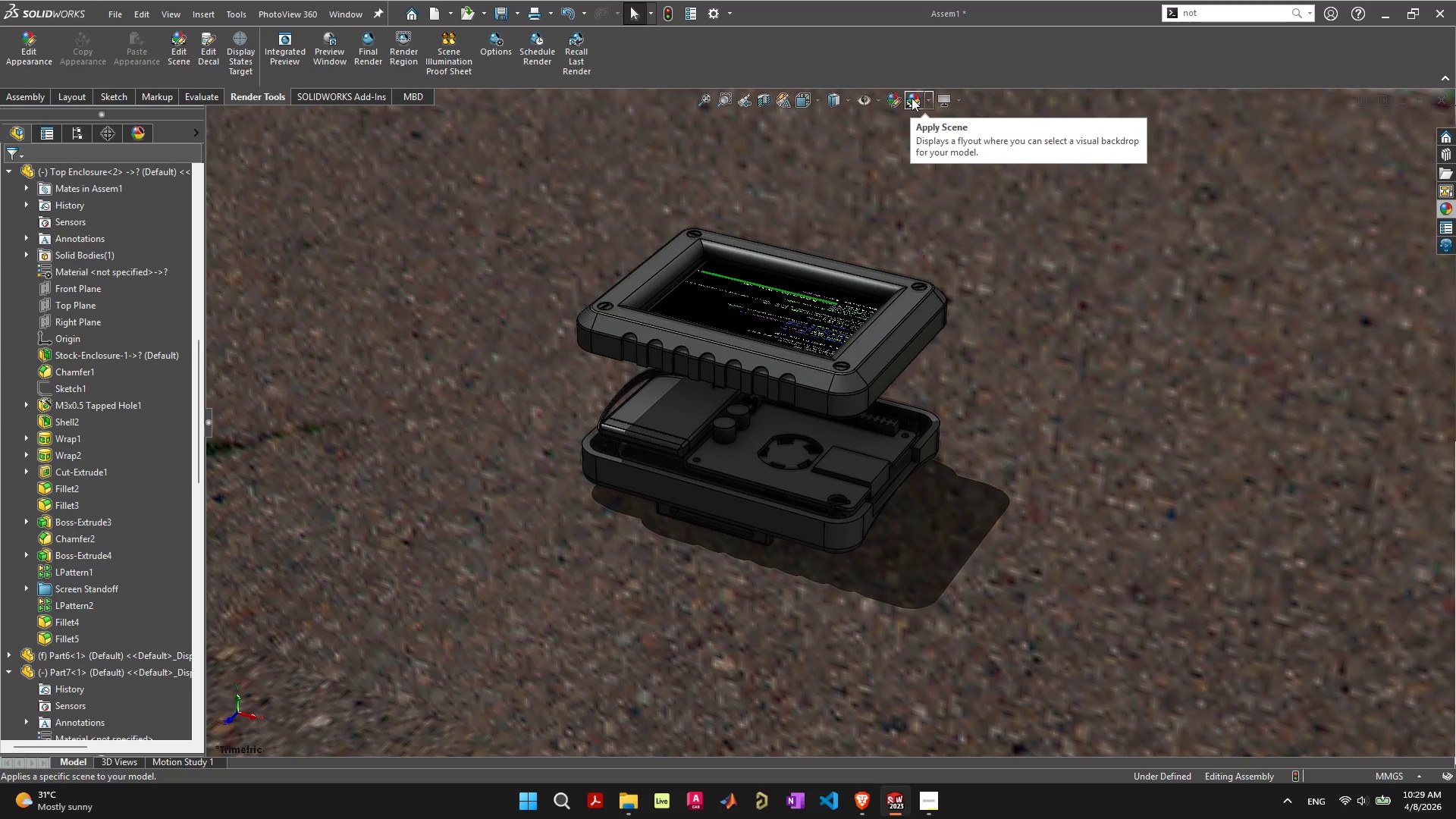 
left_click([912, 98])
 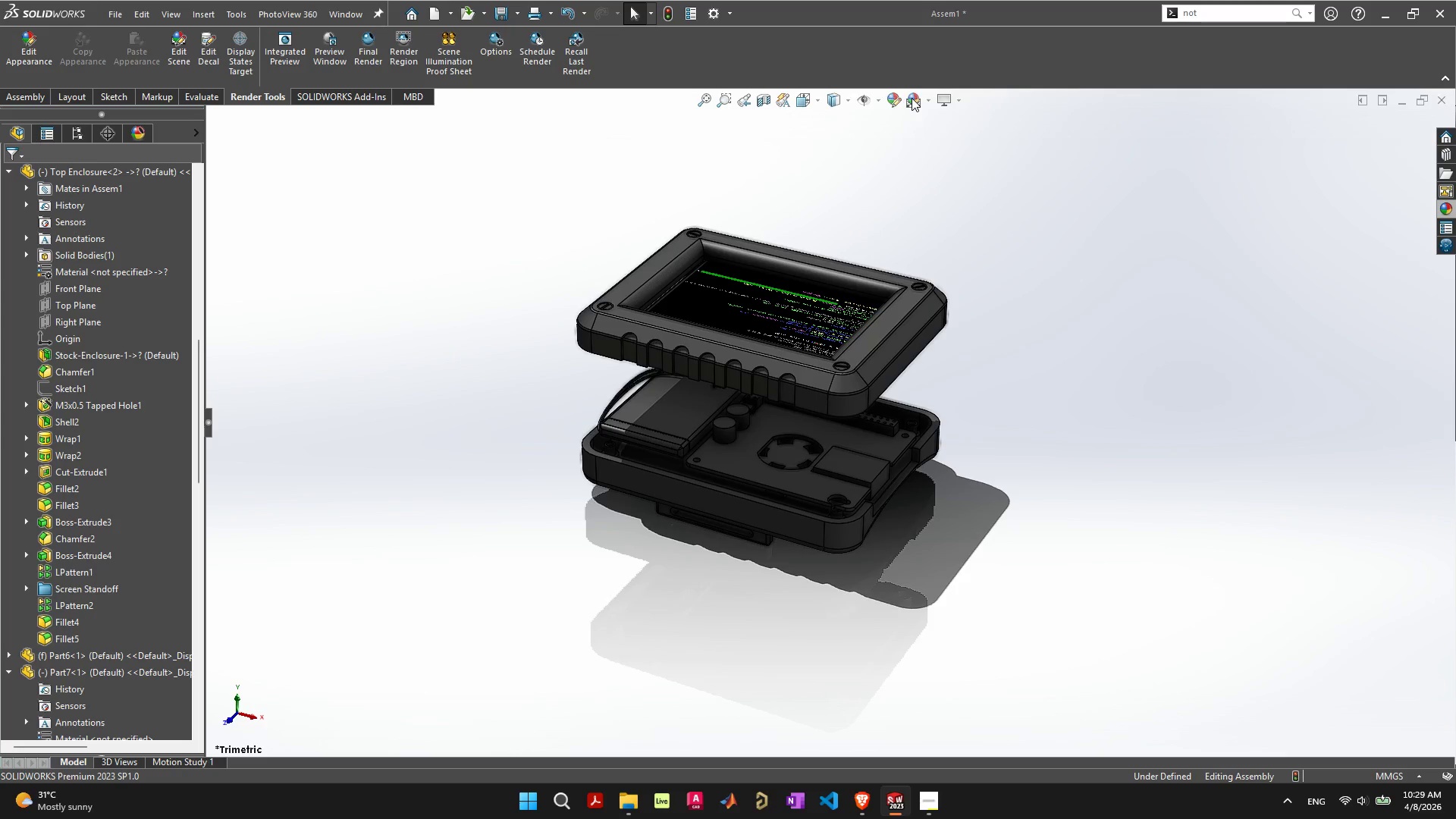 
left_click([912, 98])
 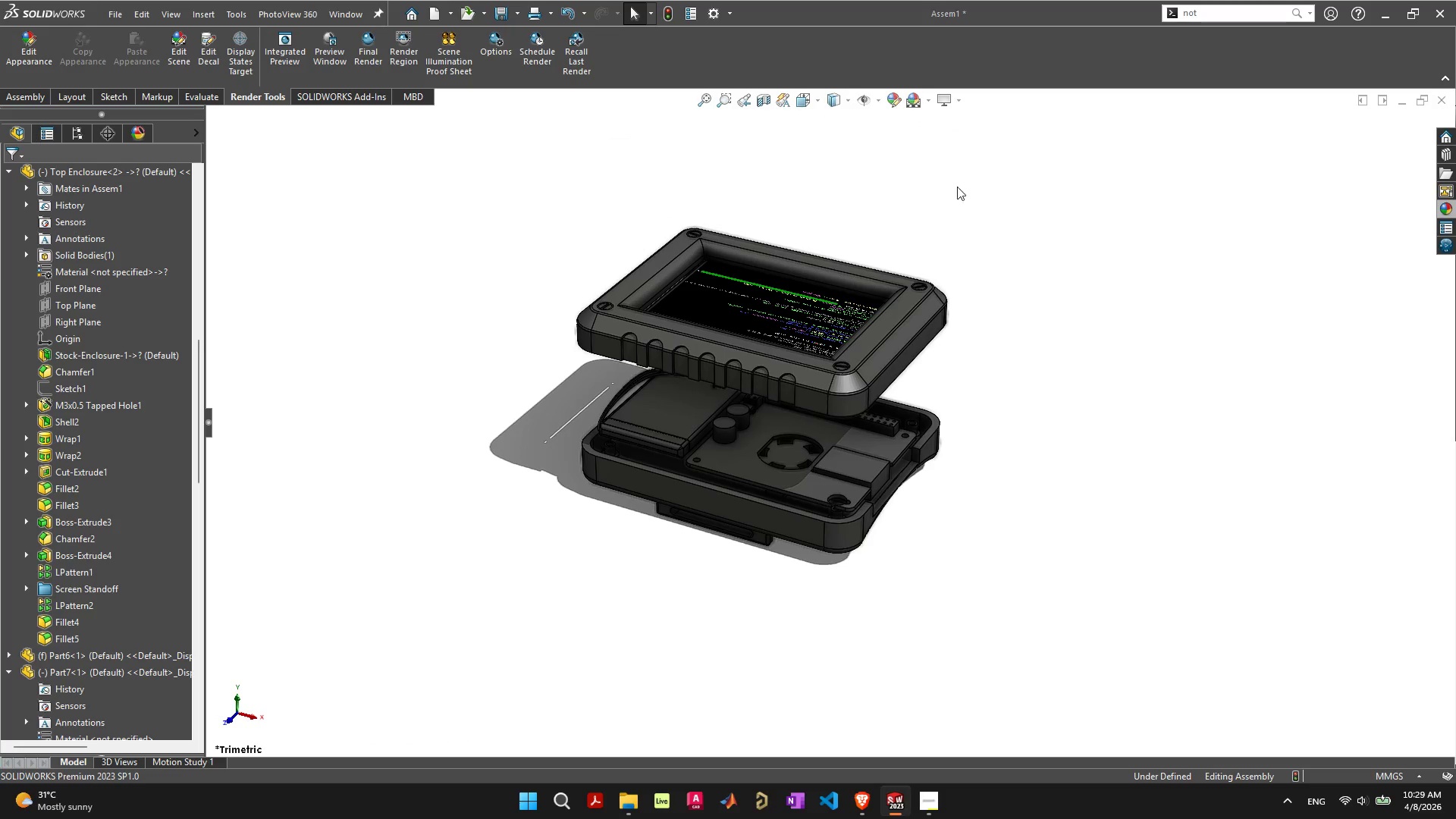 
wait(7.67)
 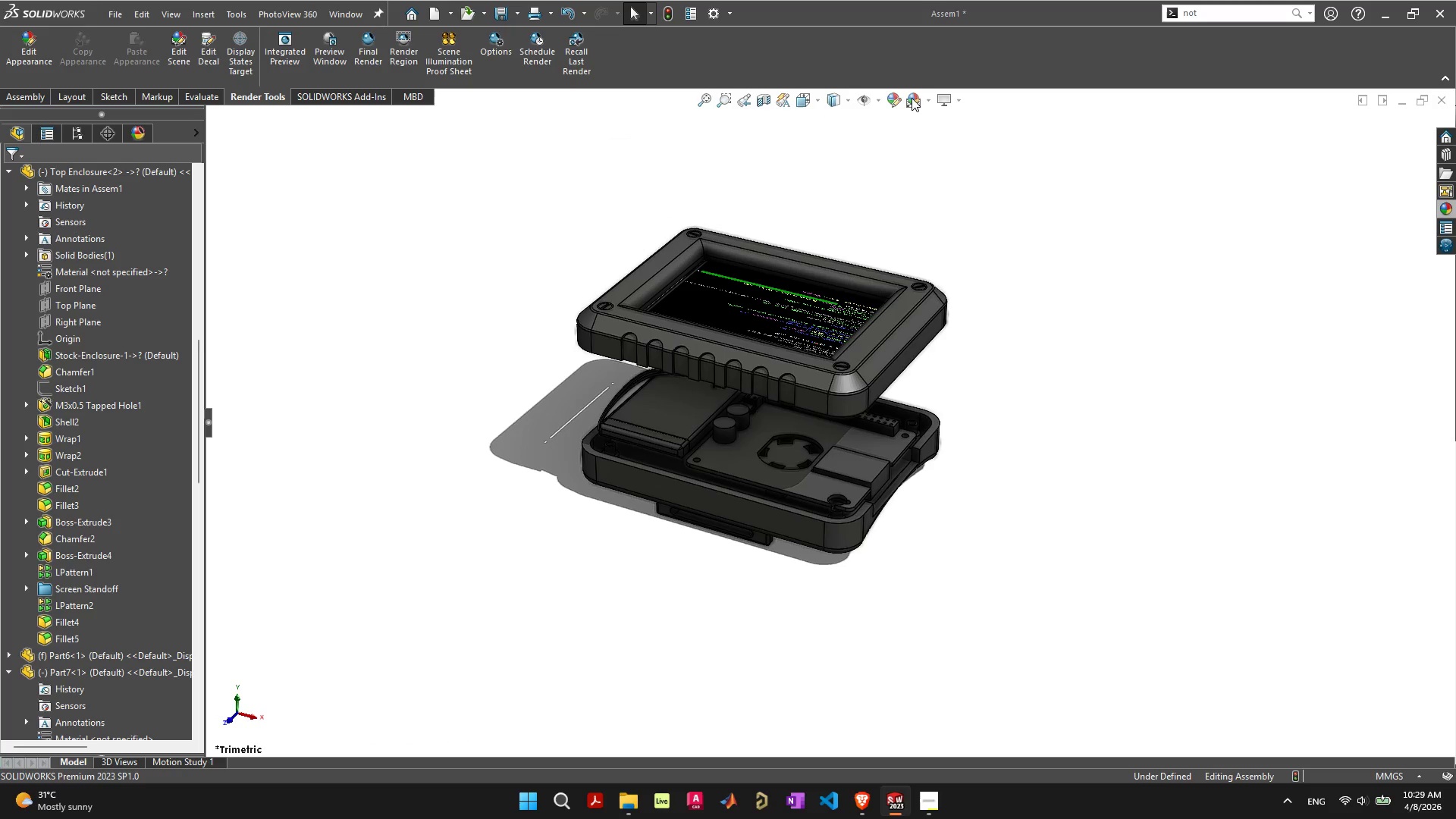 
mouse_move([902, 792])
 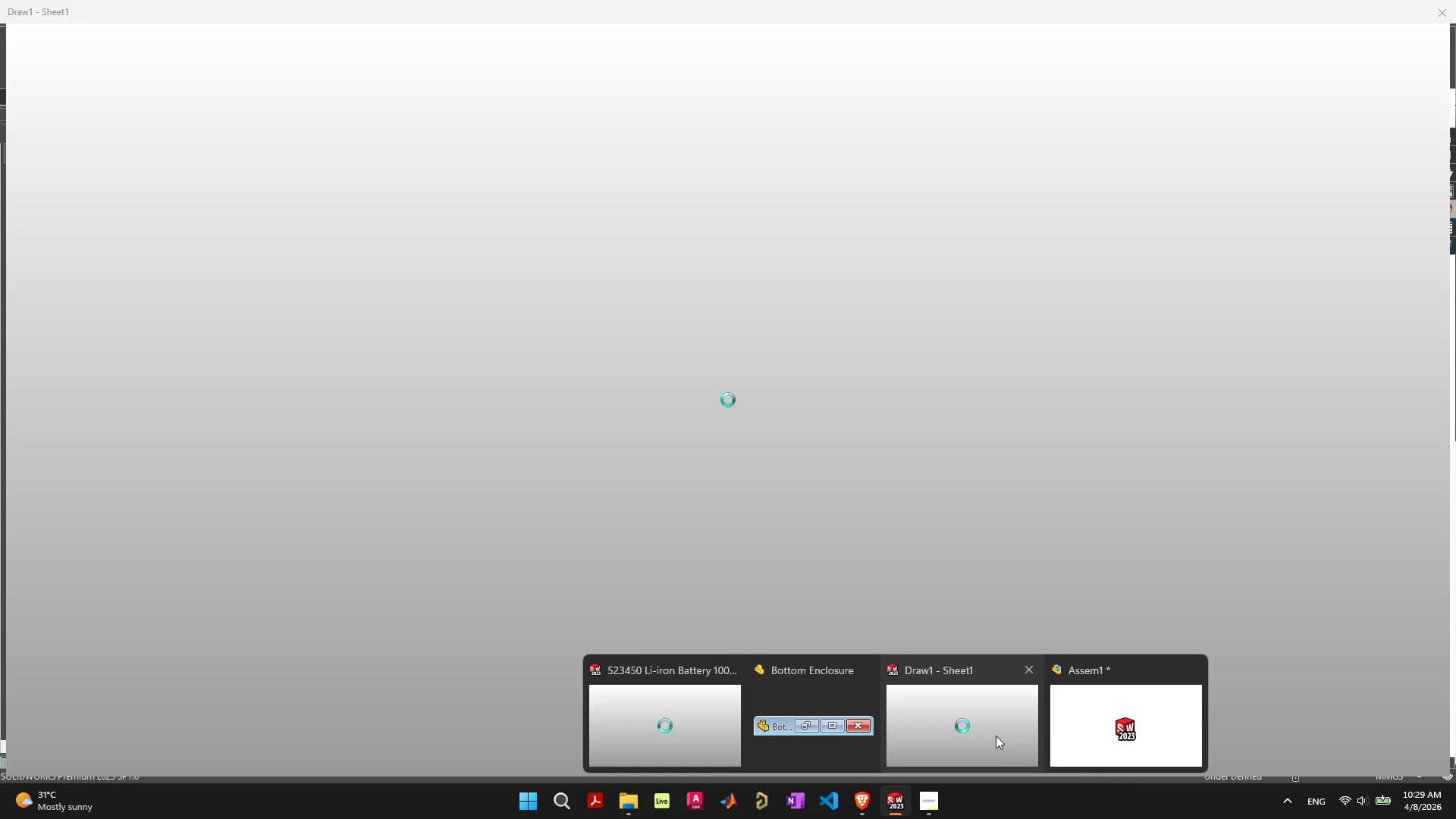 
left_click([993, 732])
 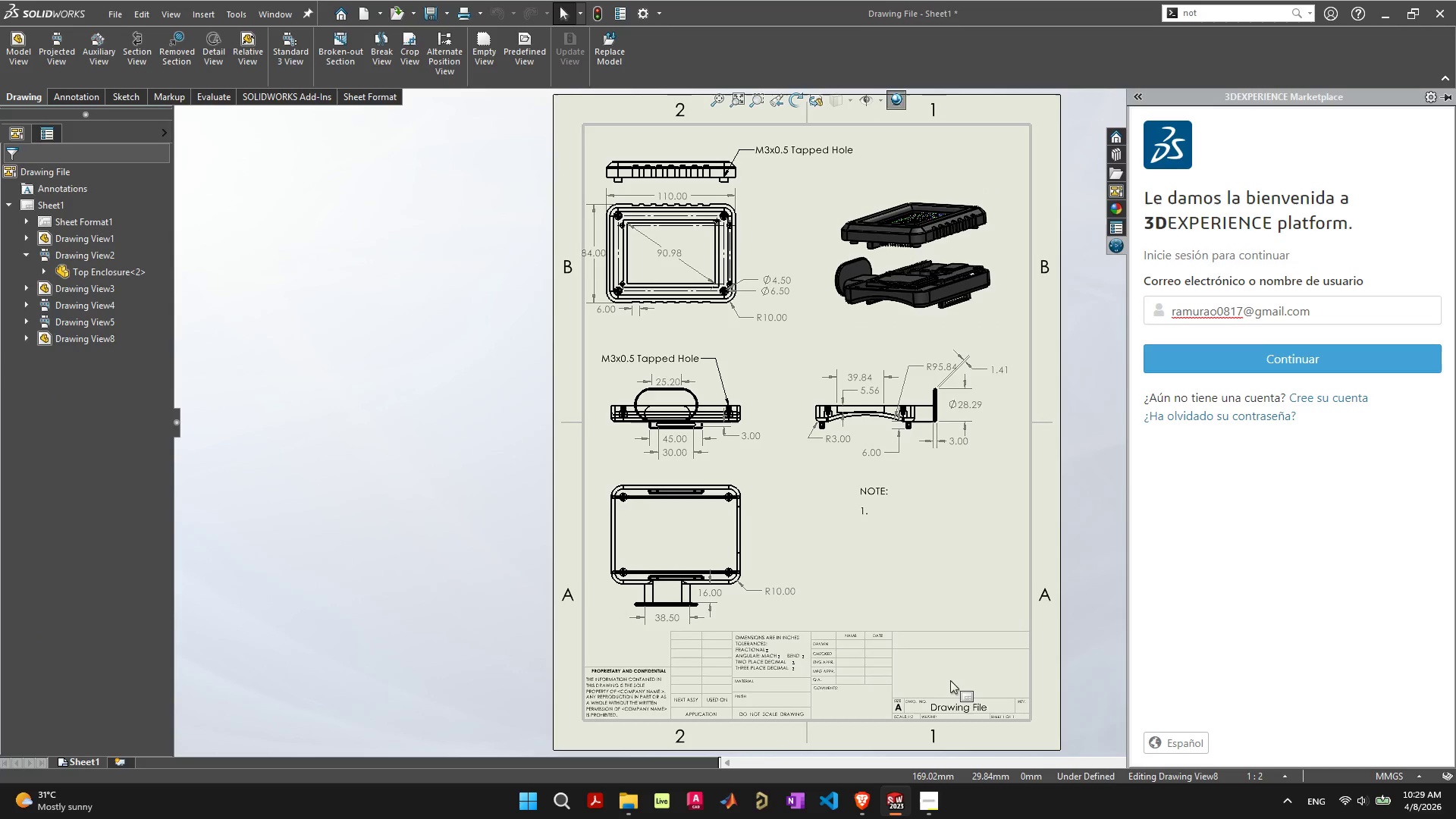 
wait(8.76)
 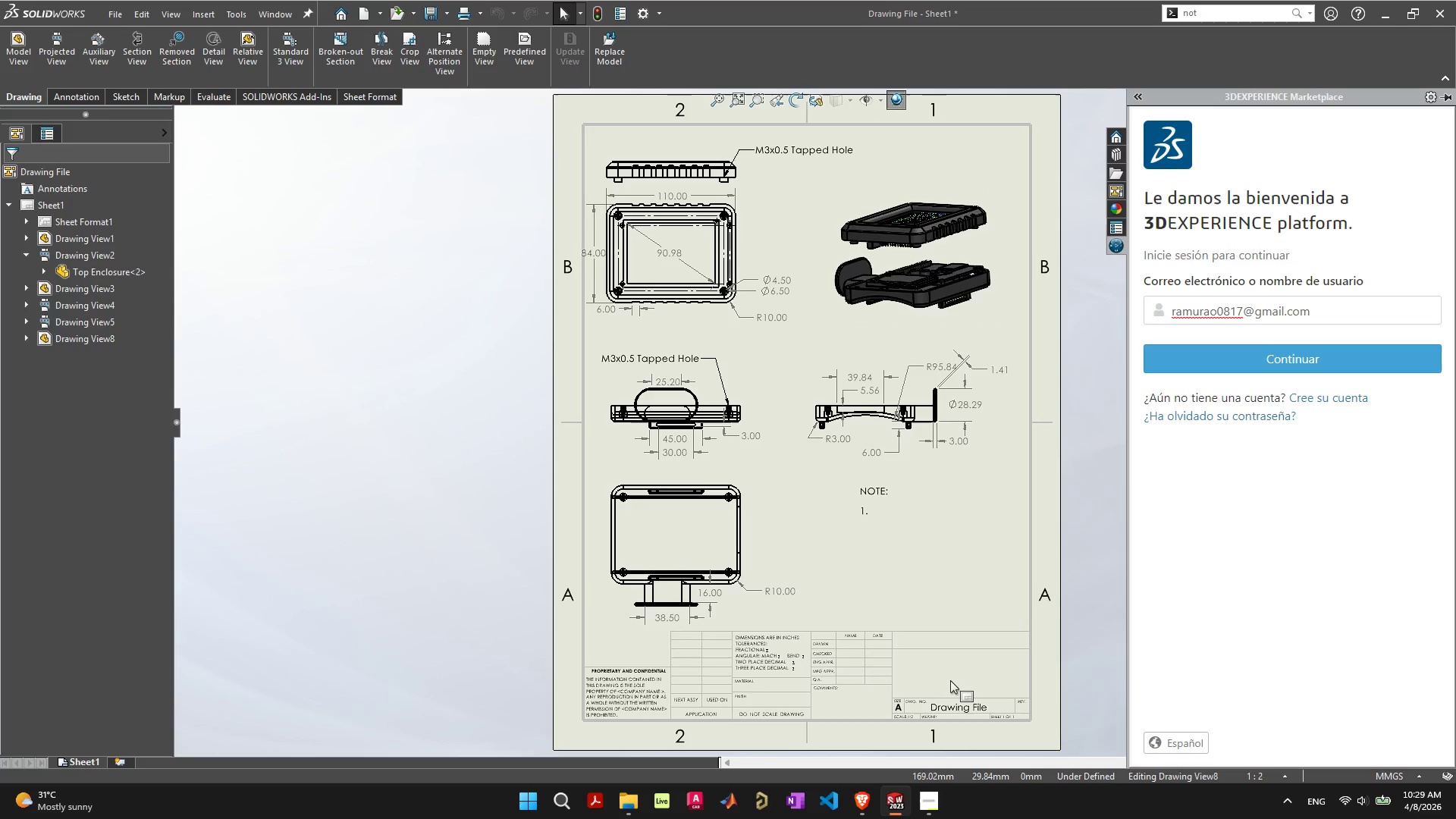 
mouse_move([880, 808])
 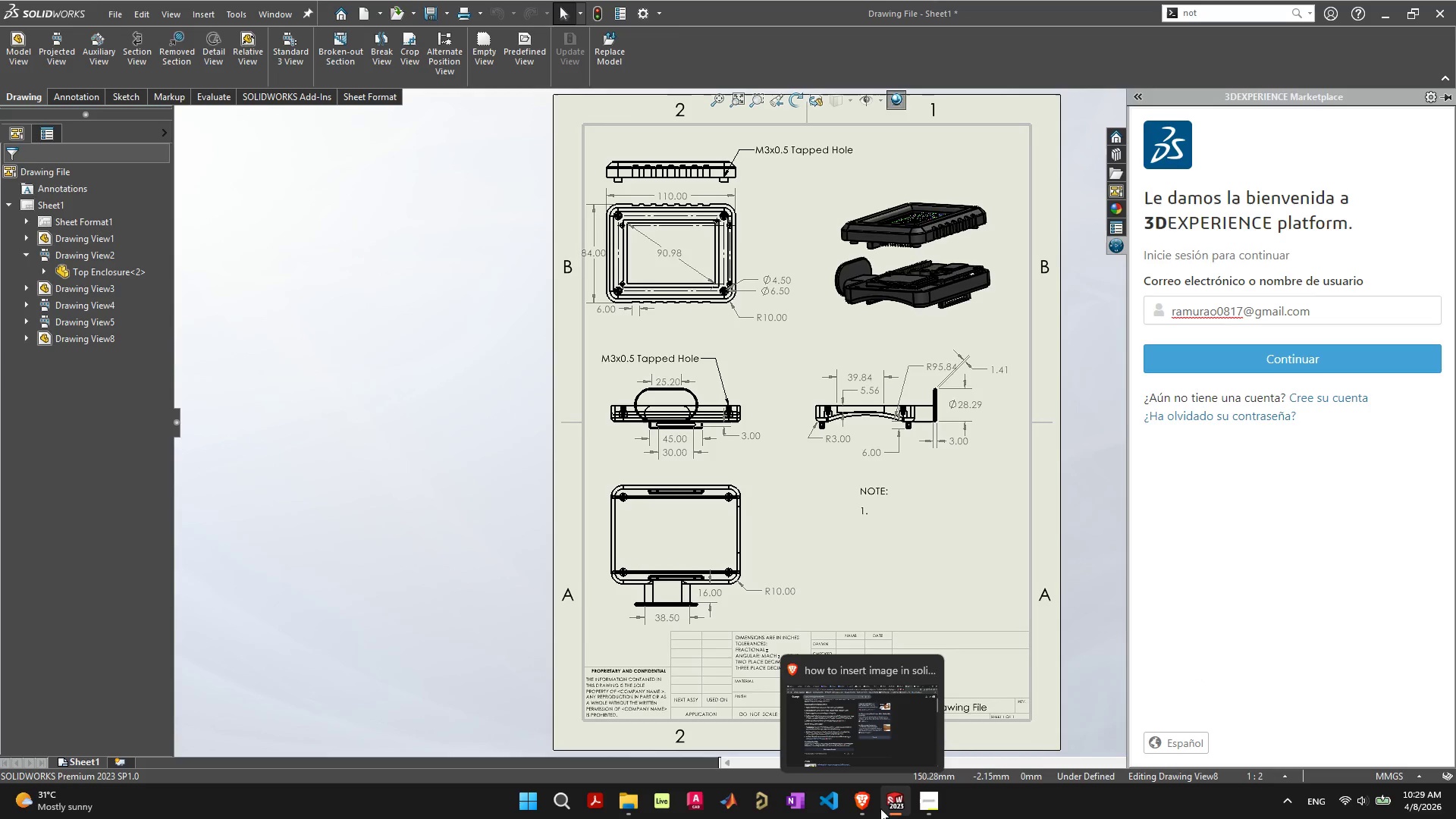 
left_click([890, 808])
 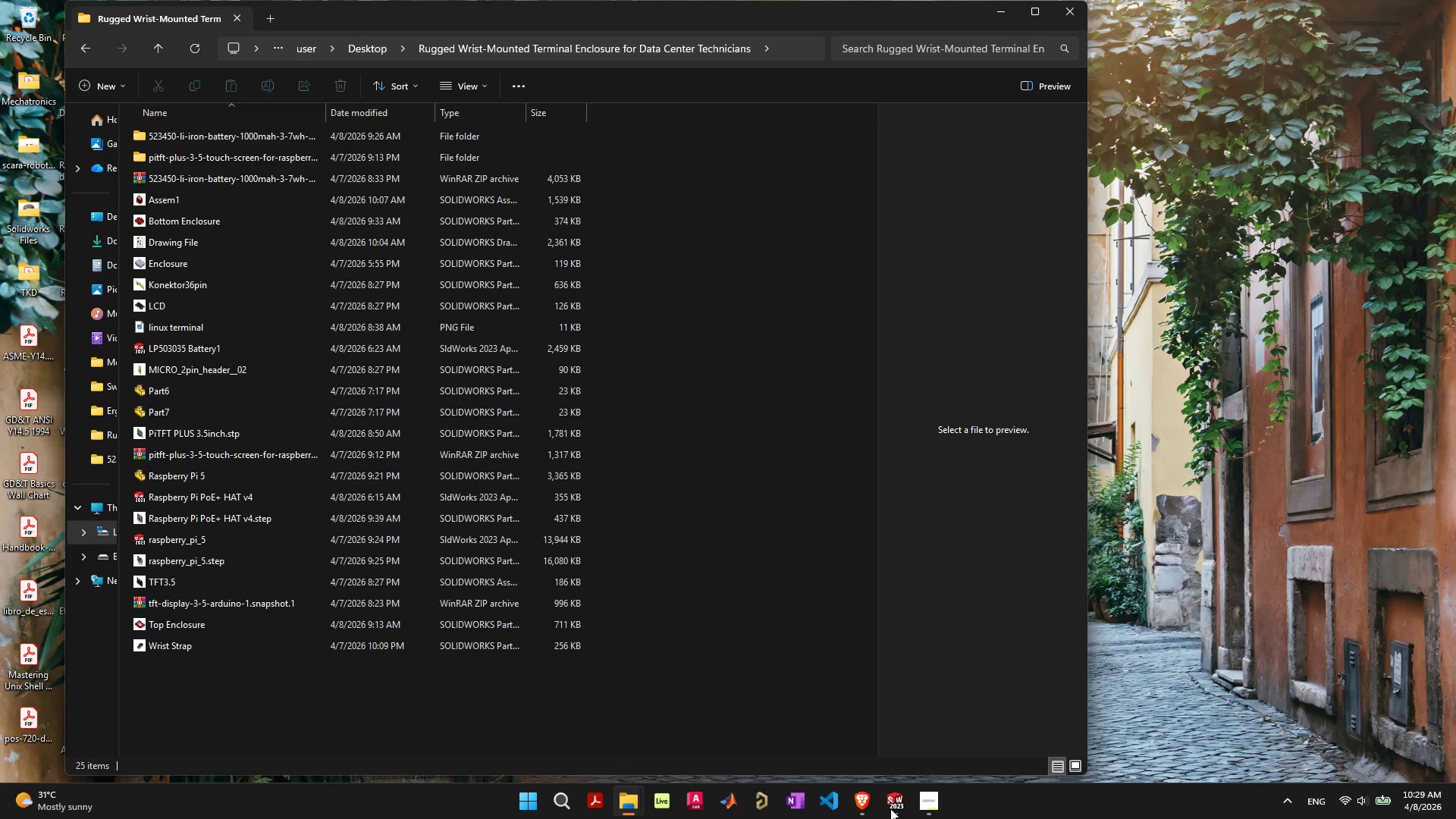 
left_click([890, 808])
 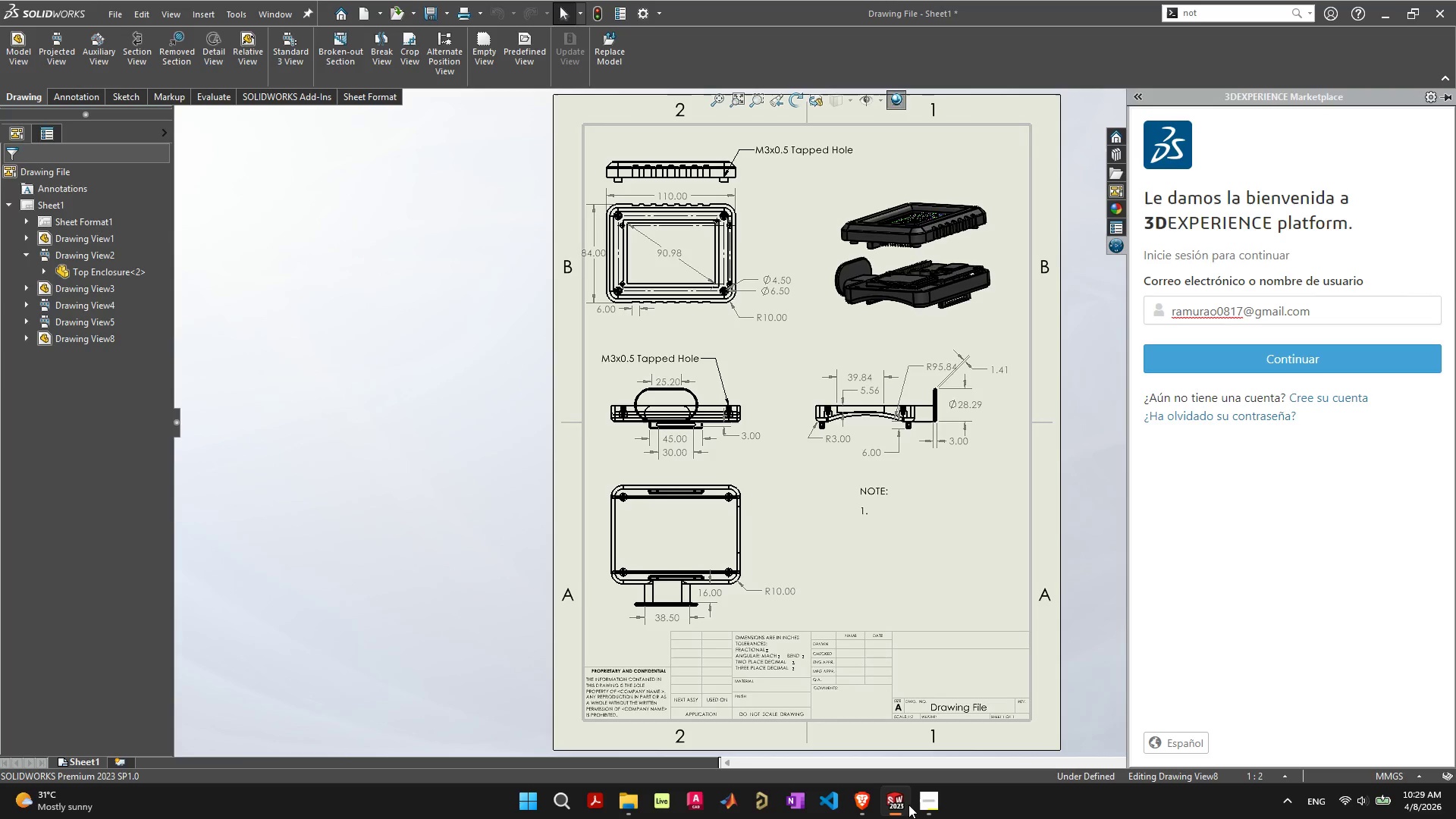 
left_click([917, 803])